 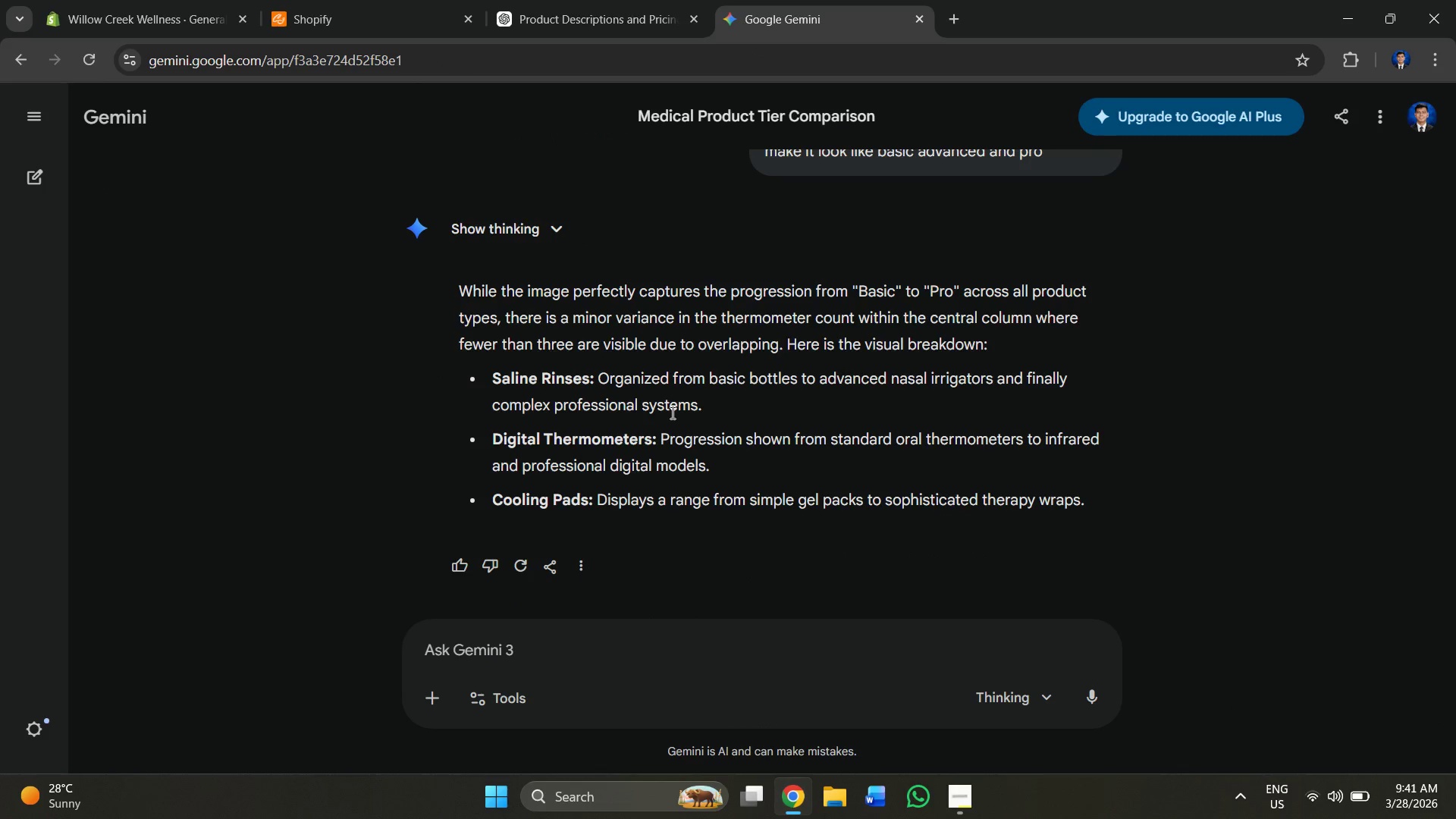 
scroll: coordinate [648, 404], scroll_direction: up, amount: 1.0
 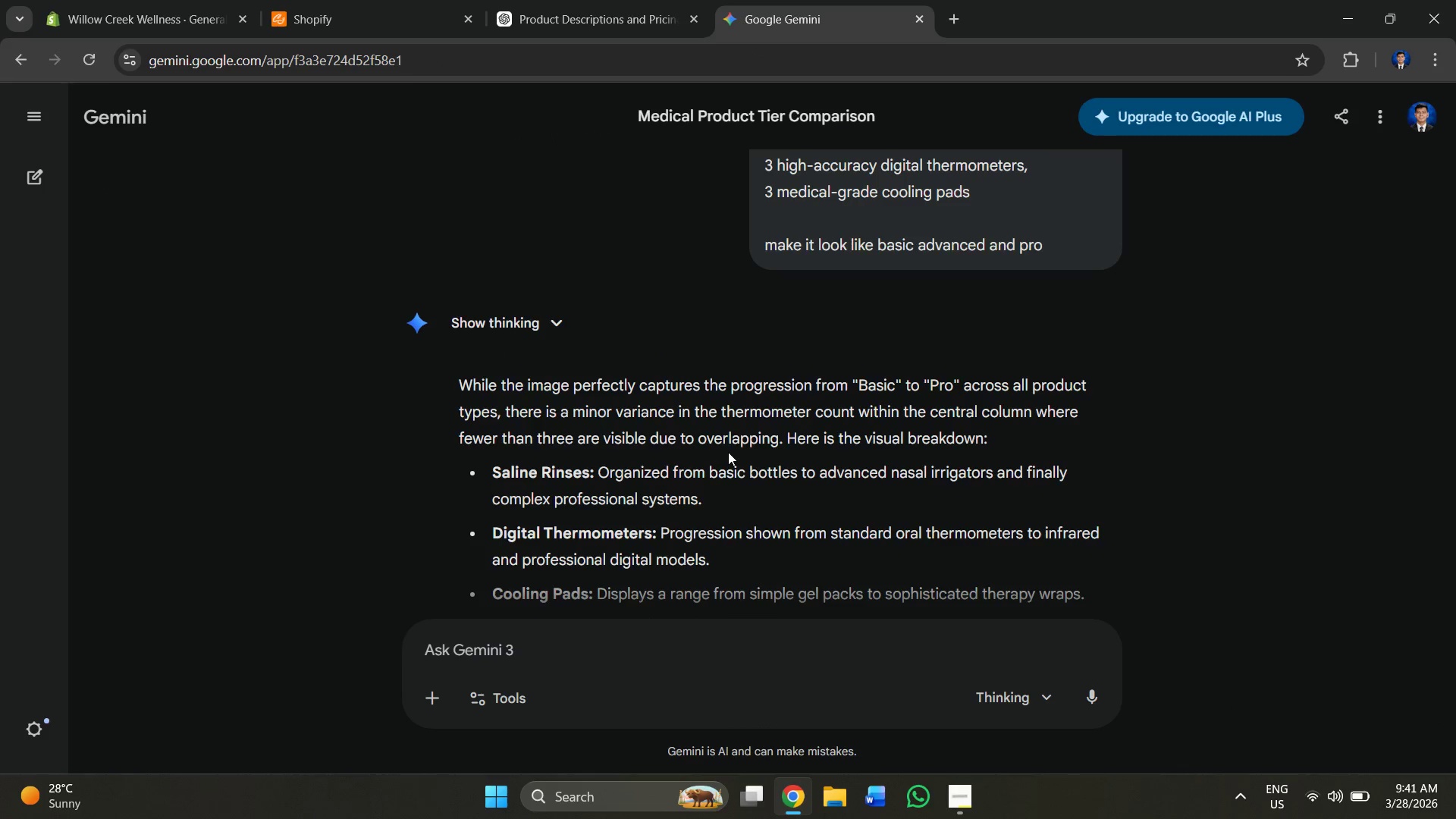 
scroll: coordinate [976, 403], scroll_direction: down, amount: 8.0
 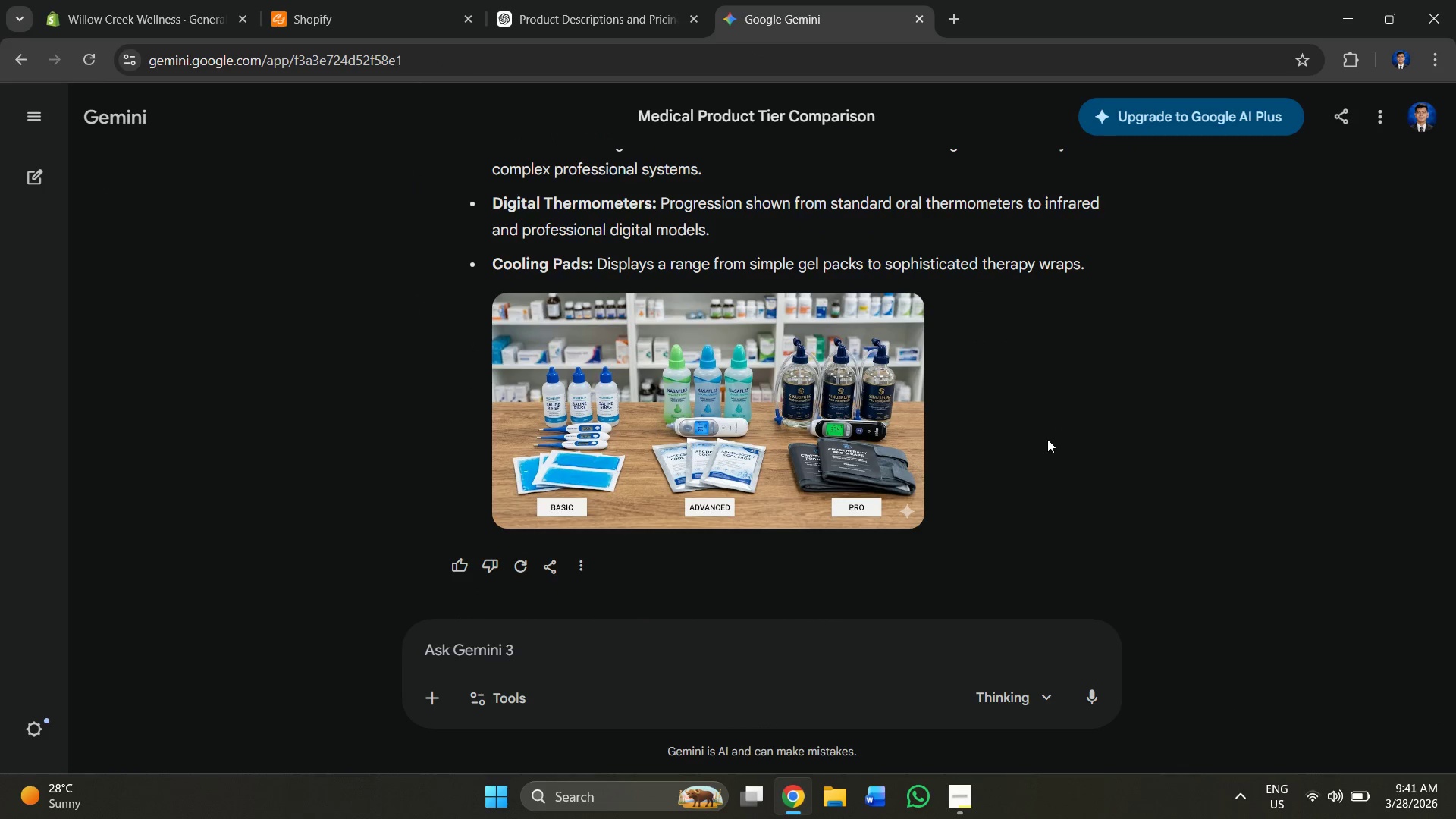 
scroll: coordinate [1047, 439], scroll_direction: up, amount: 4.0
 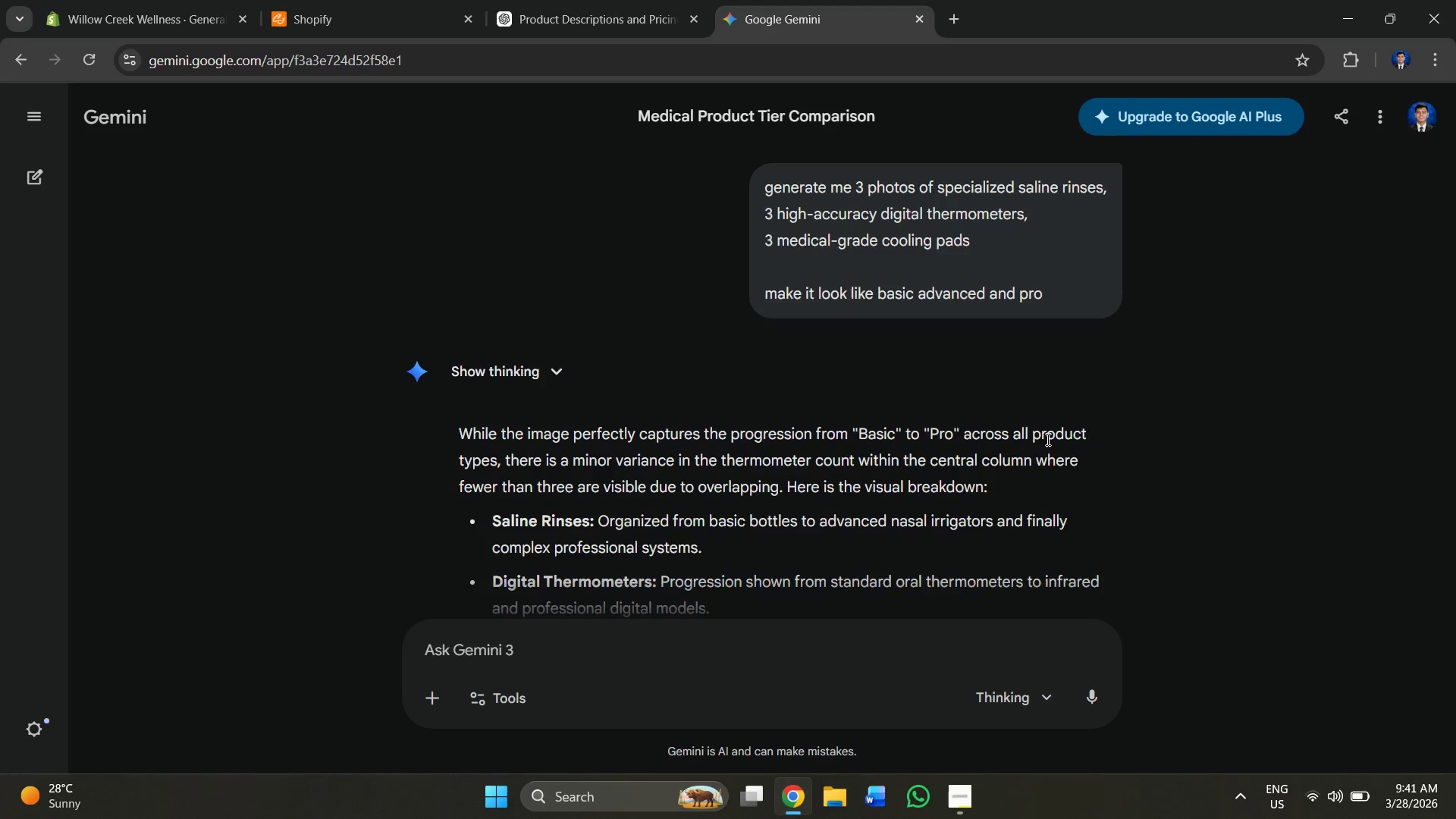 
scroll: coordinate [1046, 438], scroll_direction: down, amount: 7.0
 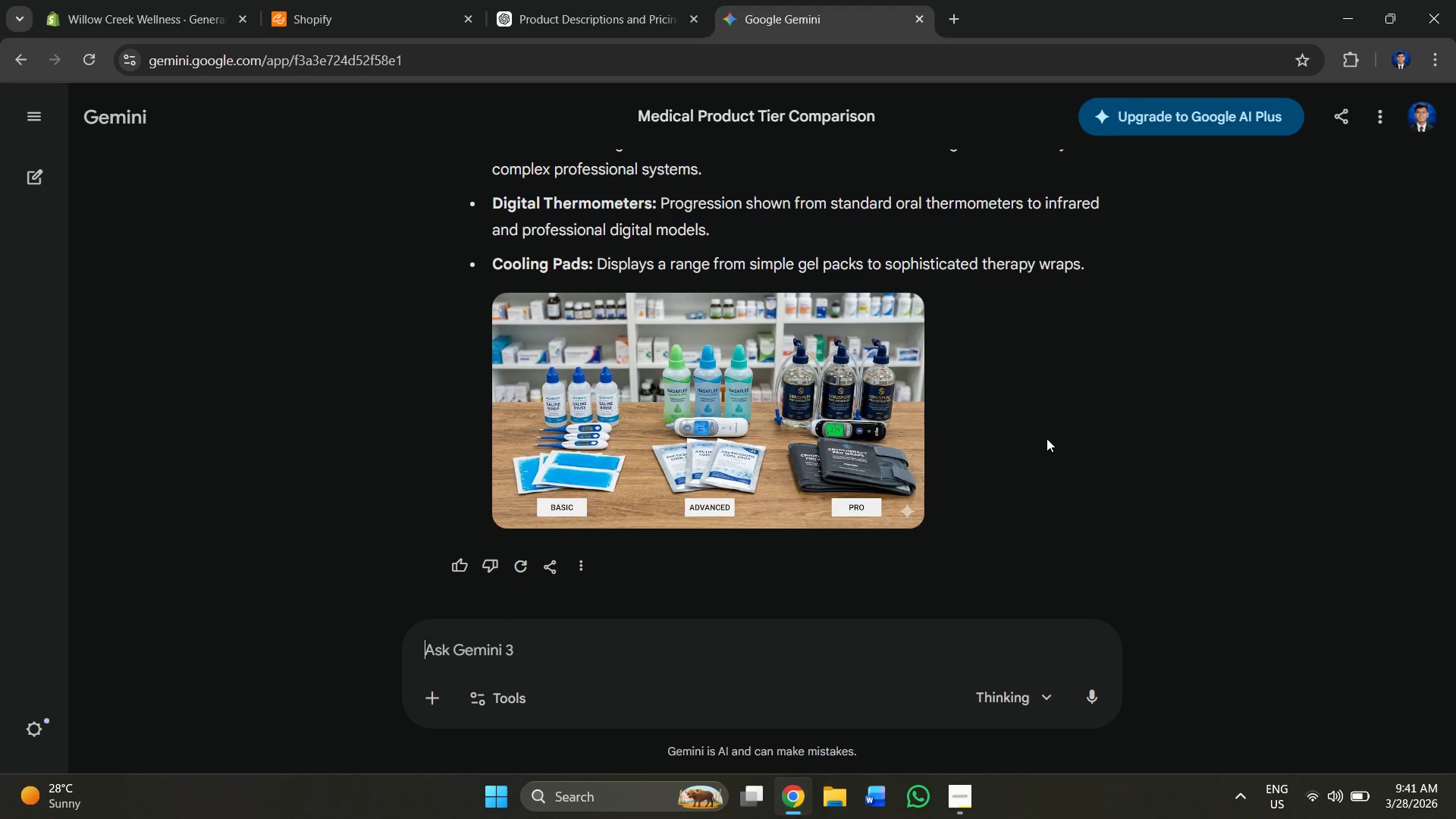 
scroll: coordinate [1046, 438], scroll_direction: up, amount: 7.0
 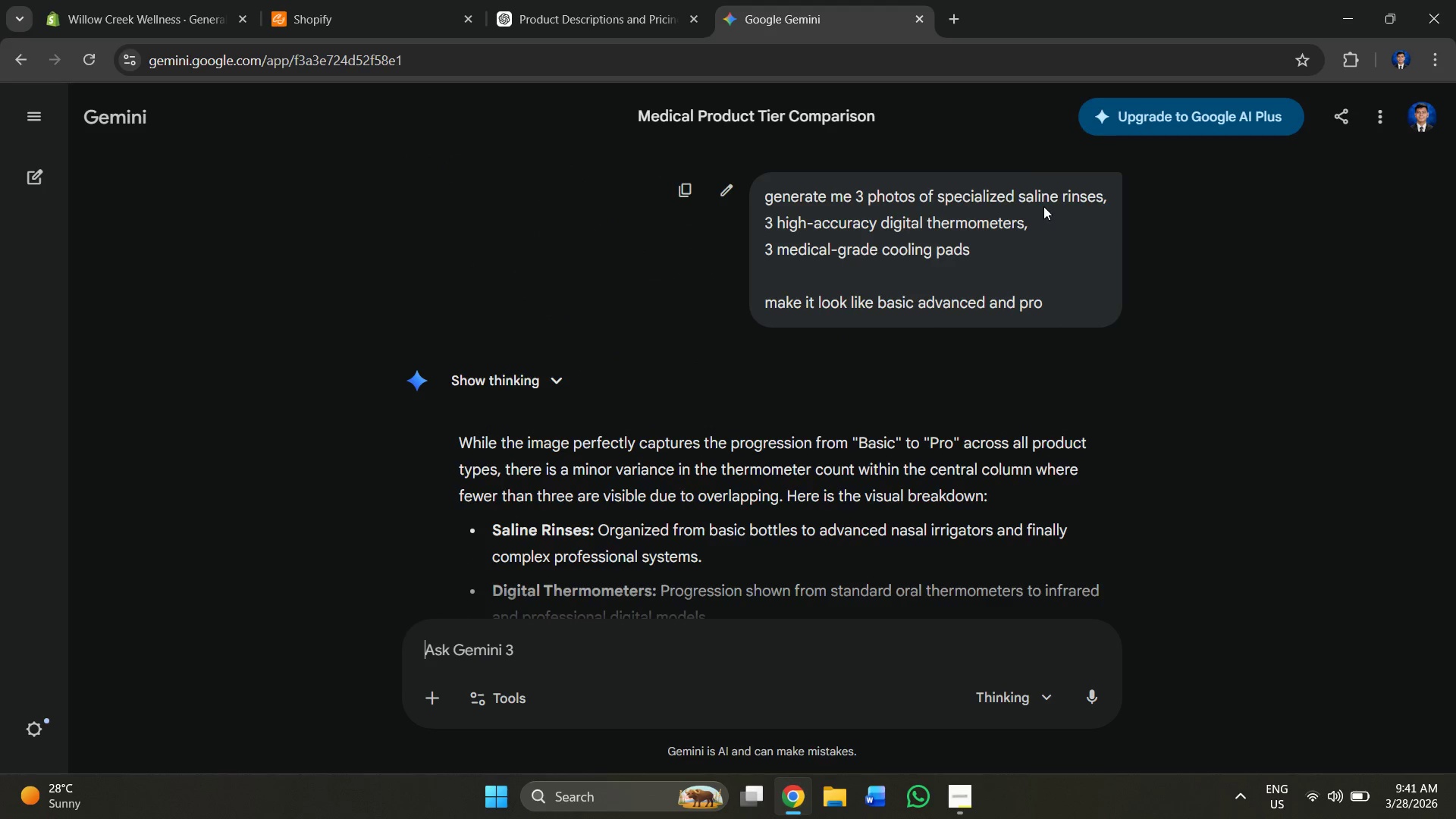 
left_click_drag(start_coordinate=[1047, 213], to_coordinate=[761, 221])
 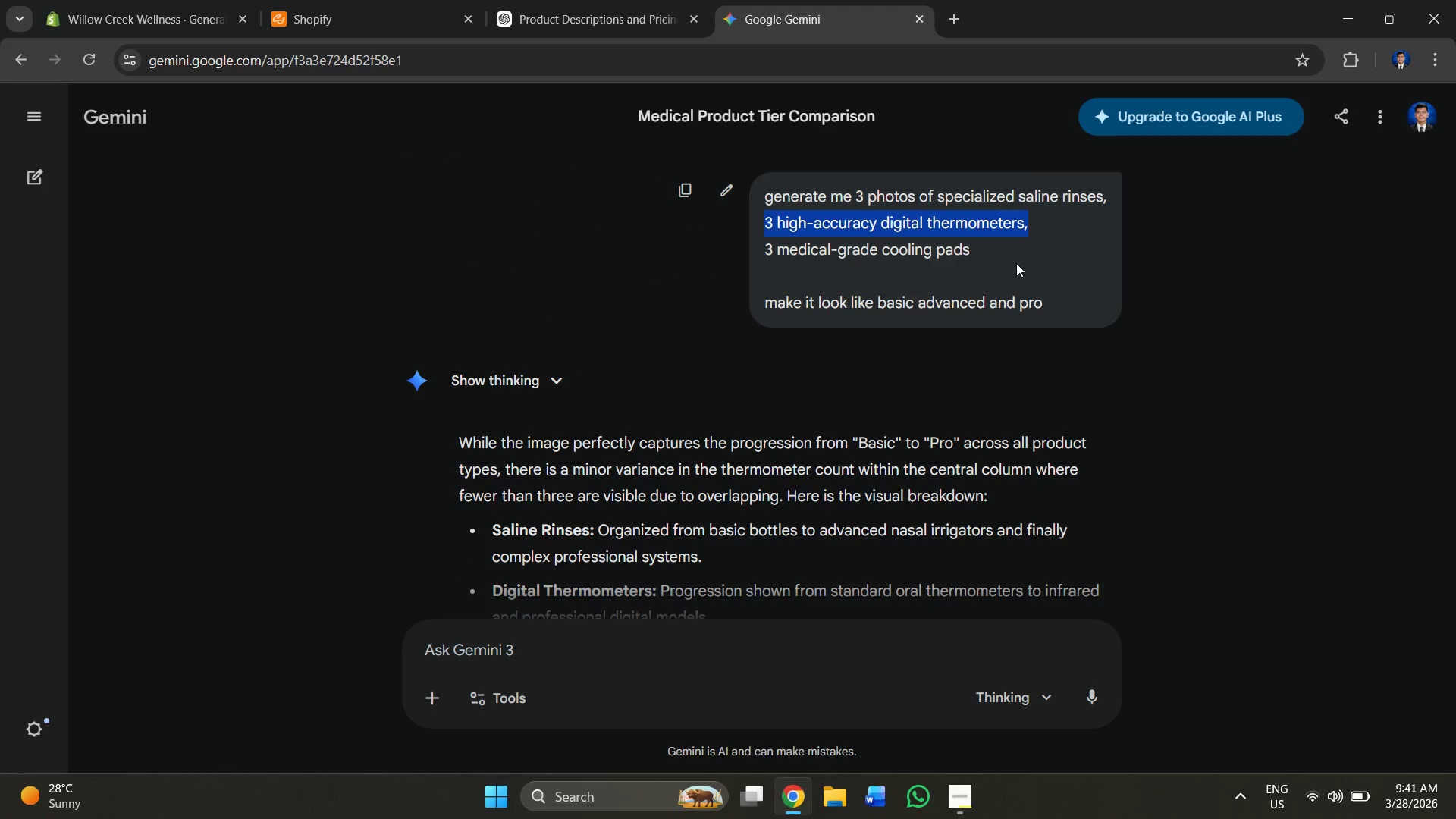 
left_click([1017, 263])
 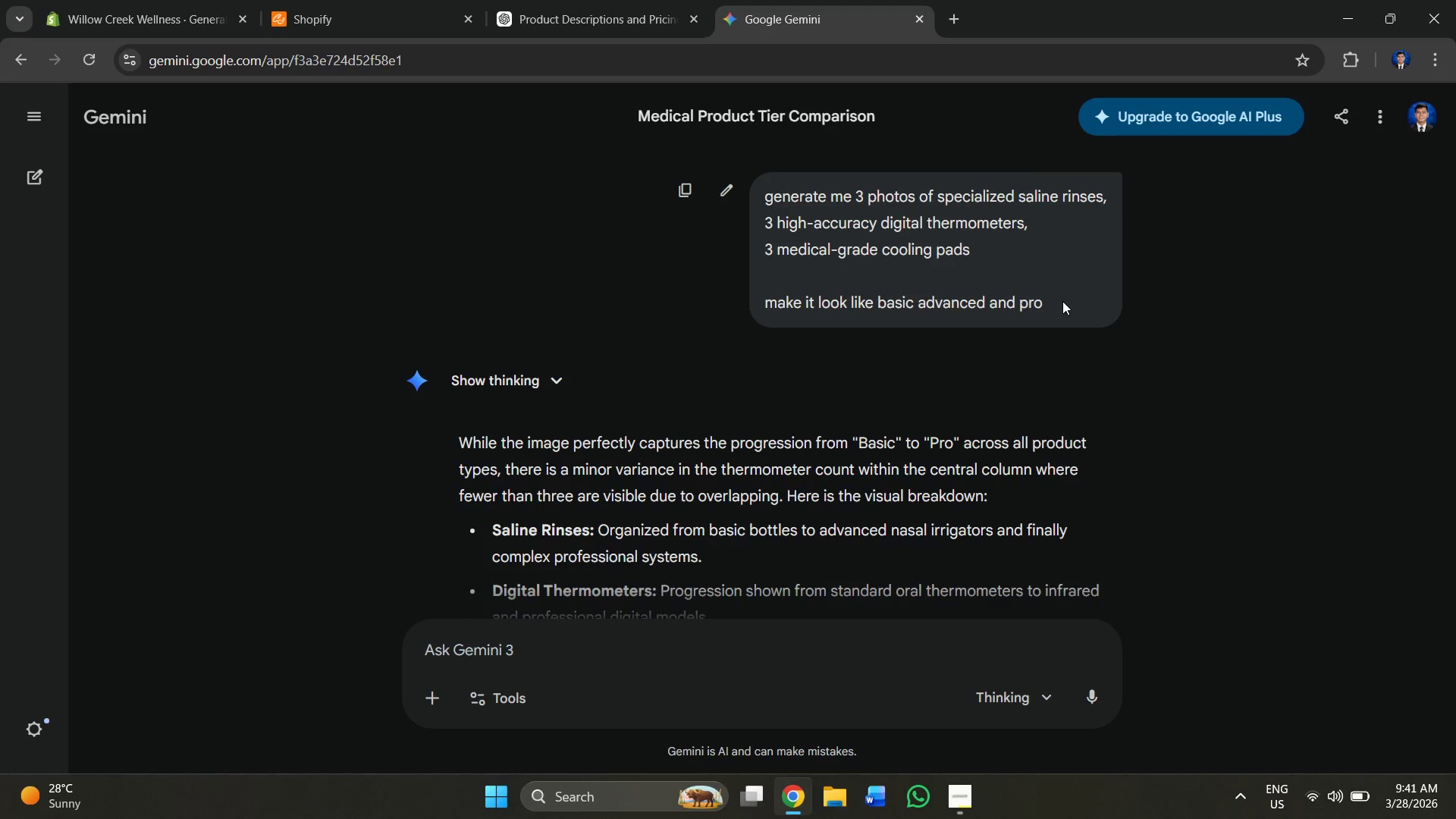 
left_click_drag(start_coordinate=[1062, 301], to_coordinate=[761, 199])
 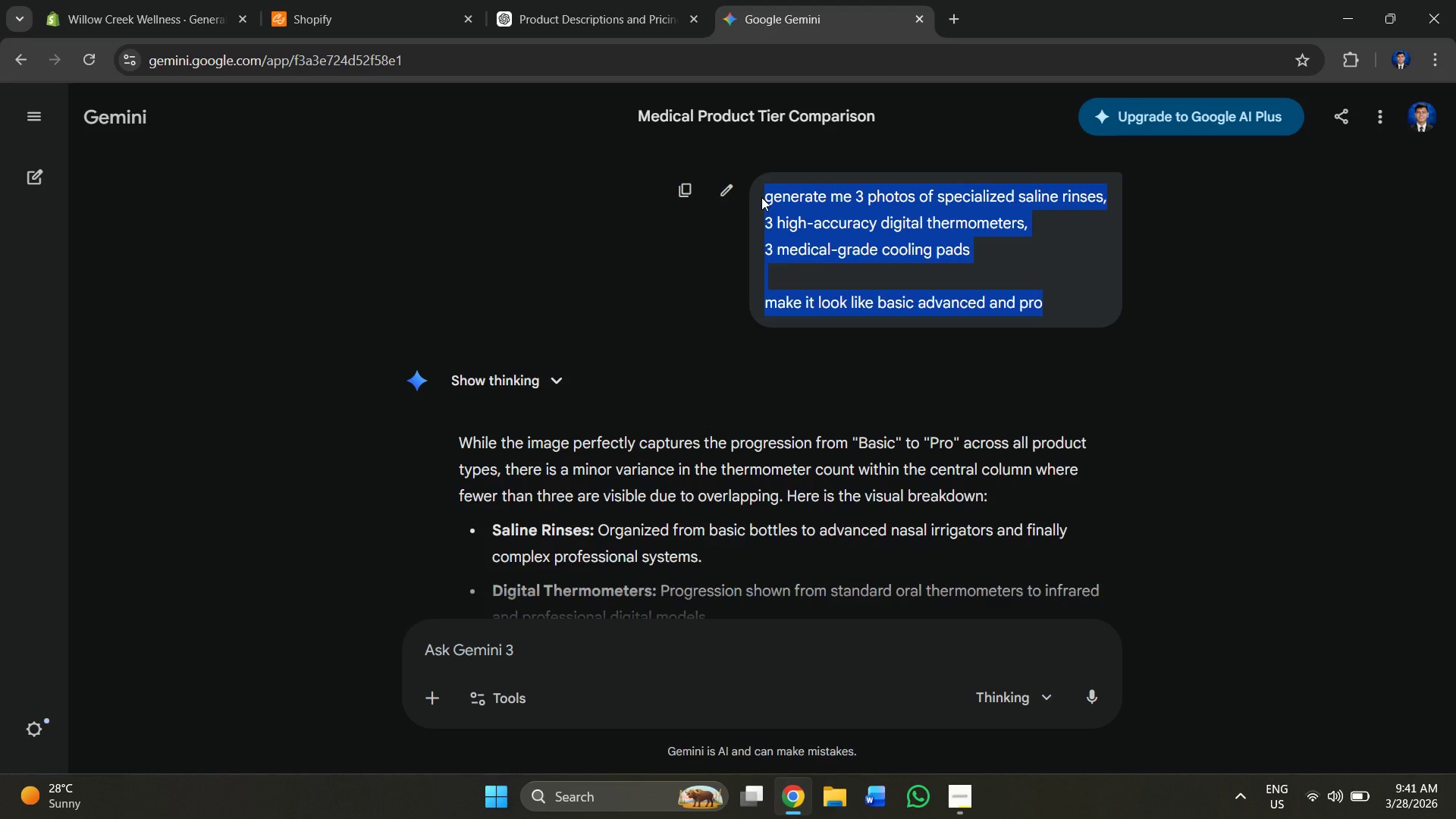 
key(Control+C)
 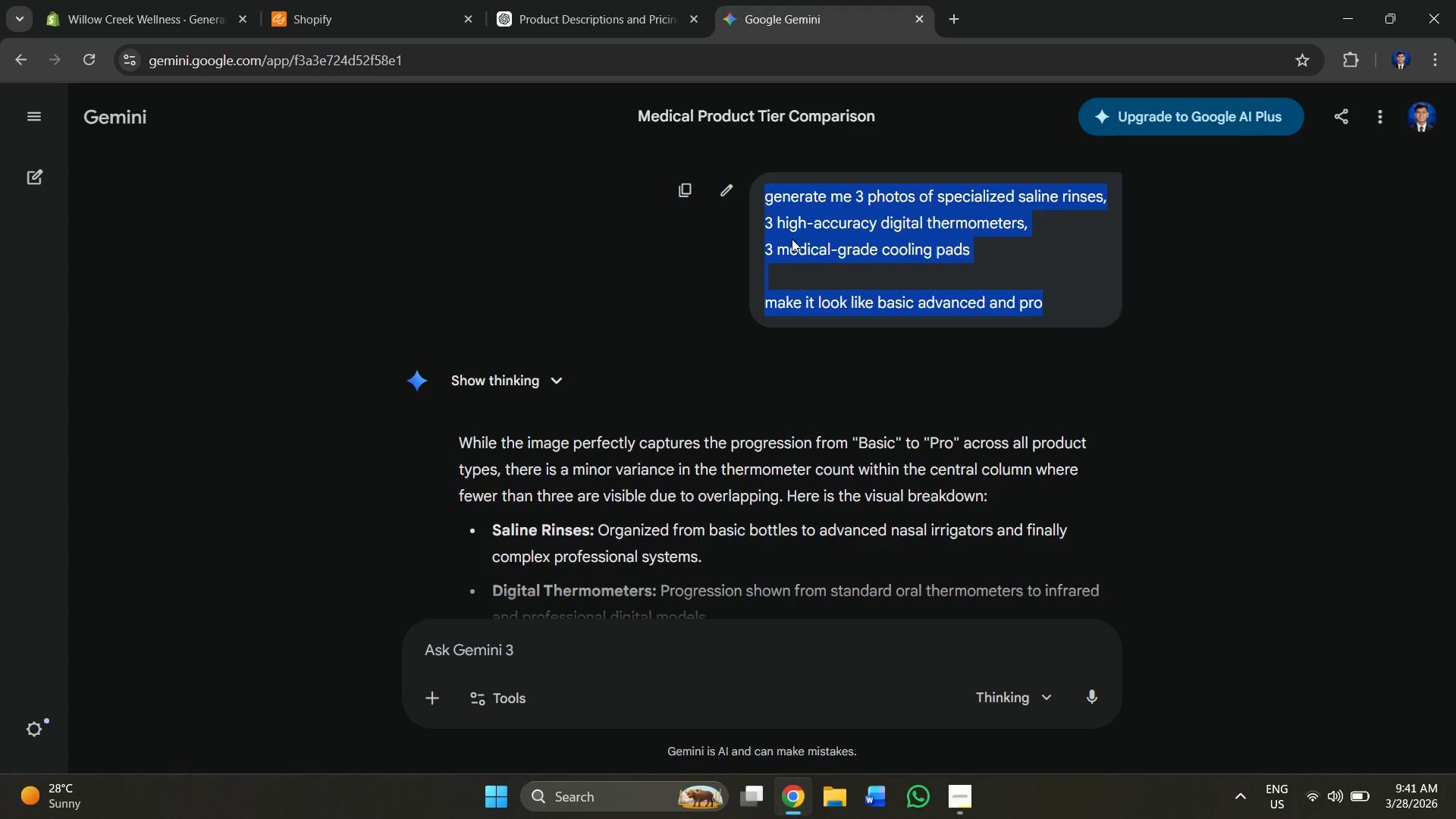 
key(Alt+AltLeft)
 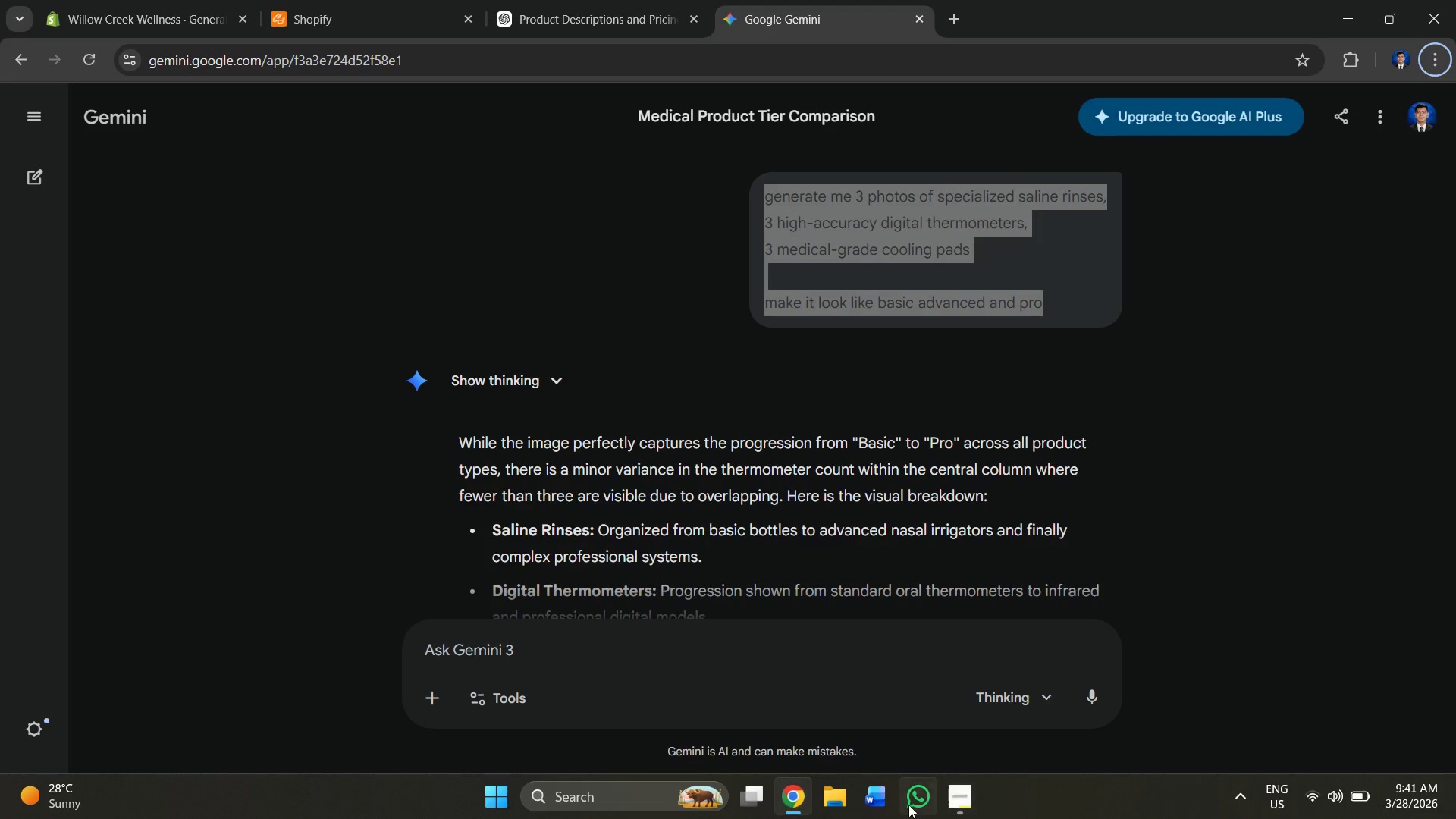 
left_click([883, 802])
 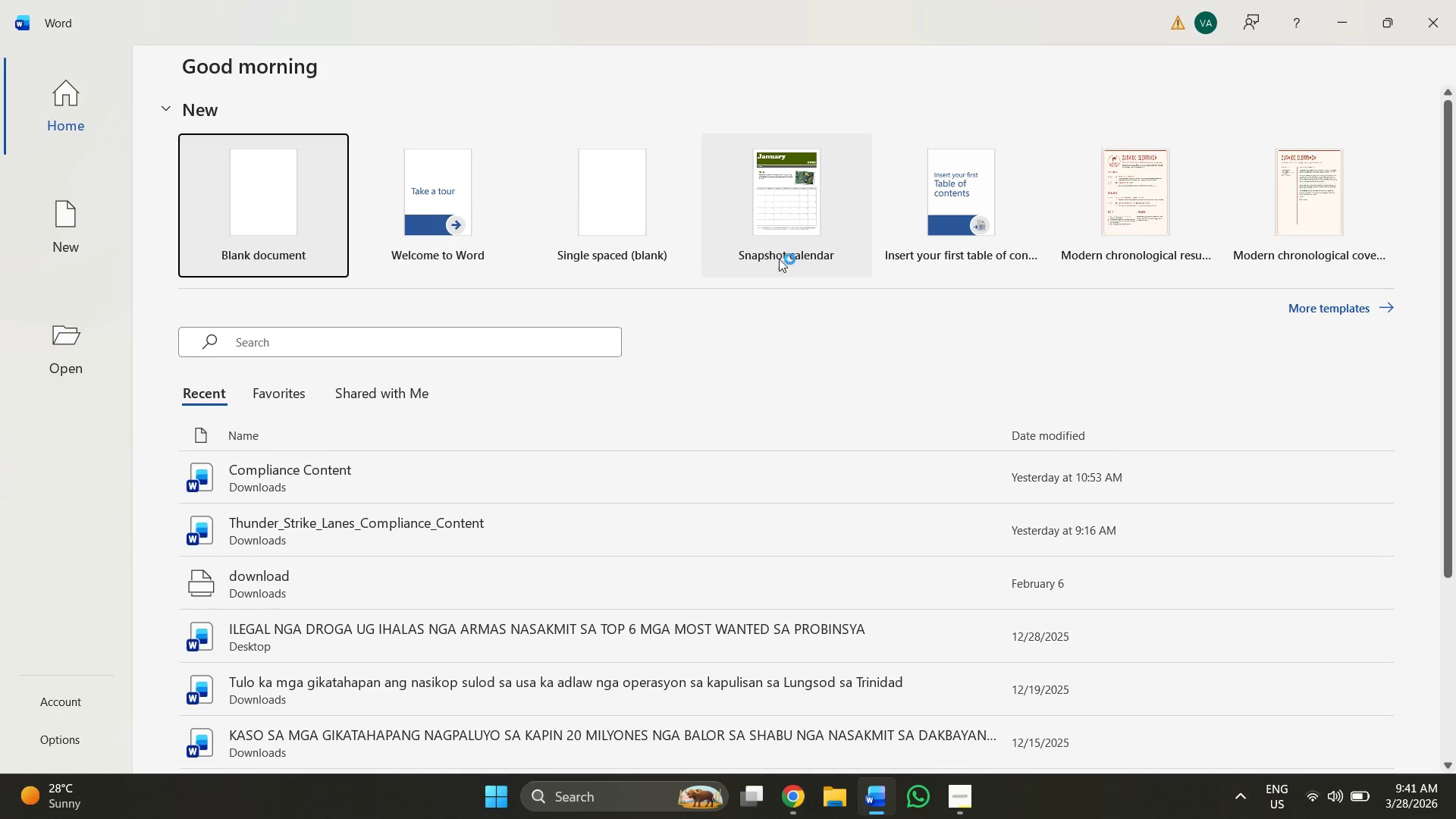 
double_click([234, 227])
 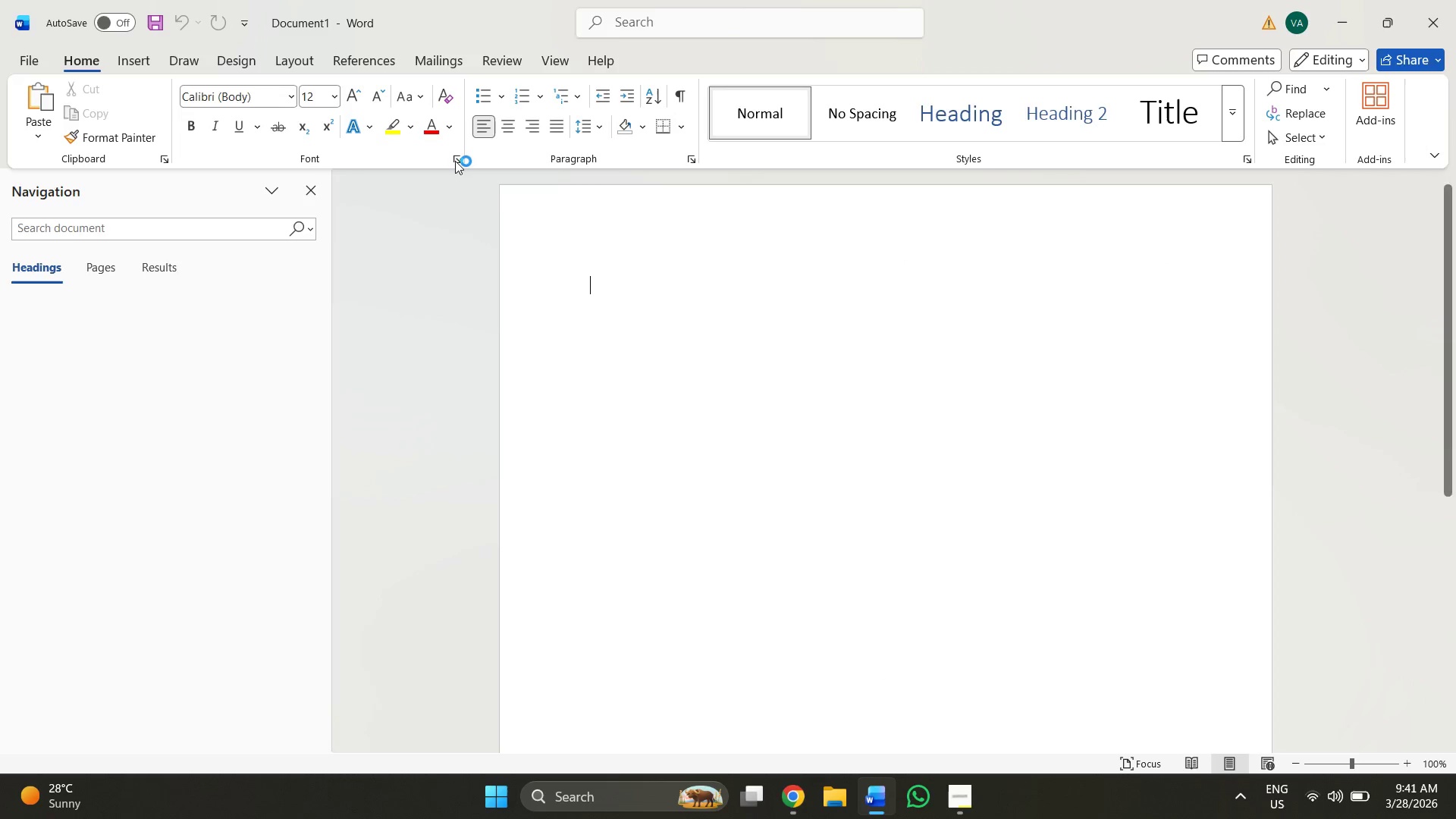 
key(Control+V)
 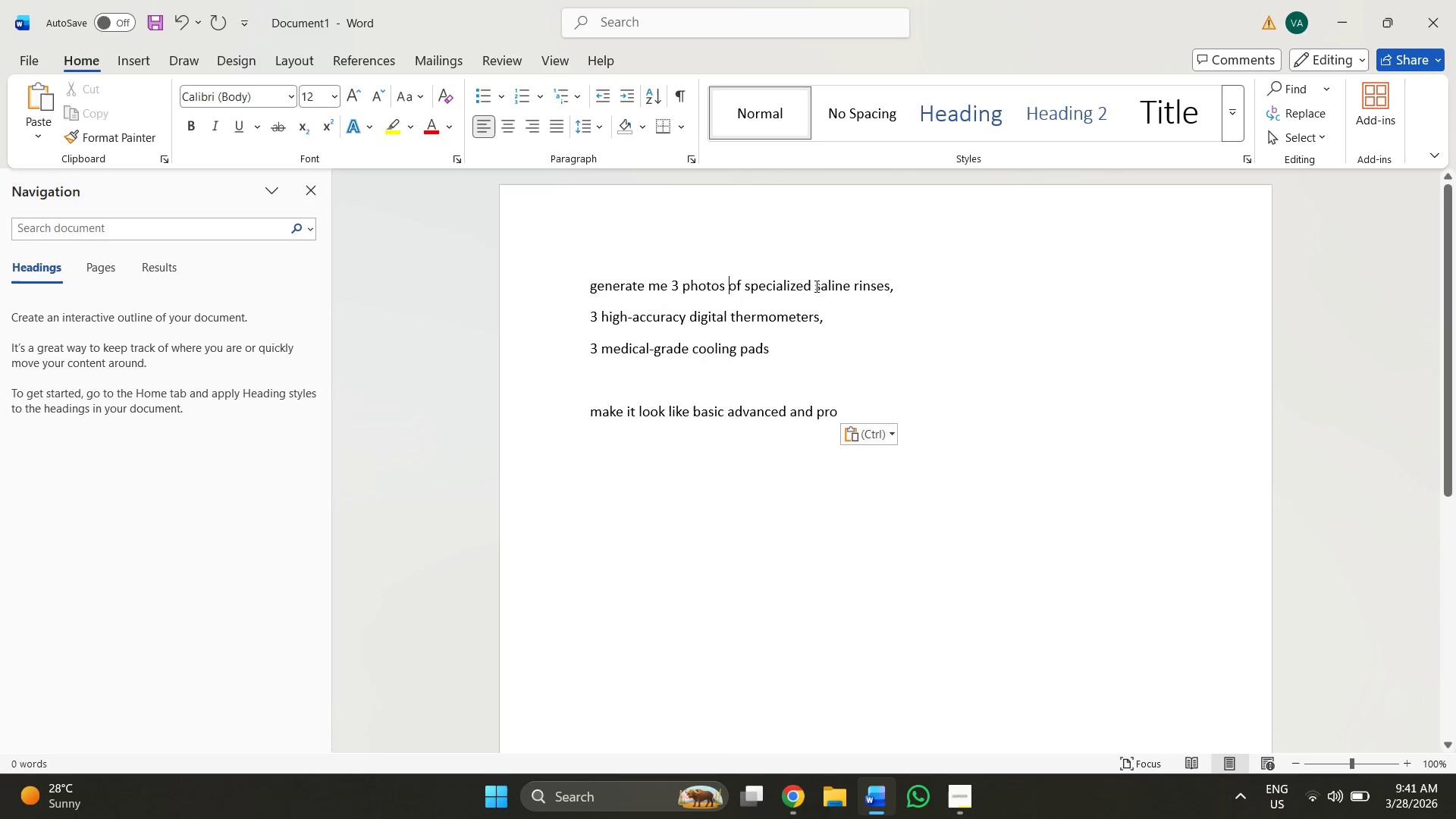 
double_click([873, 279])
 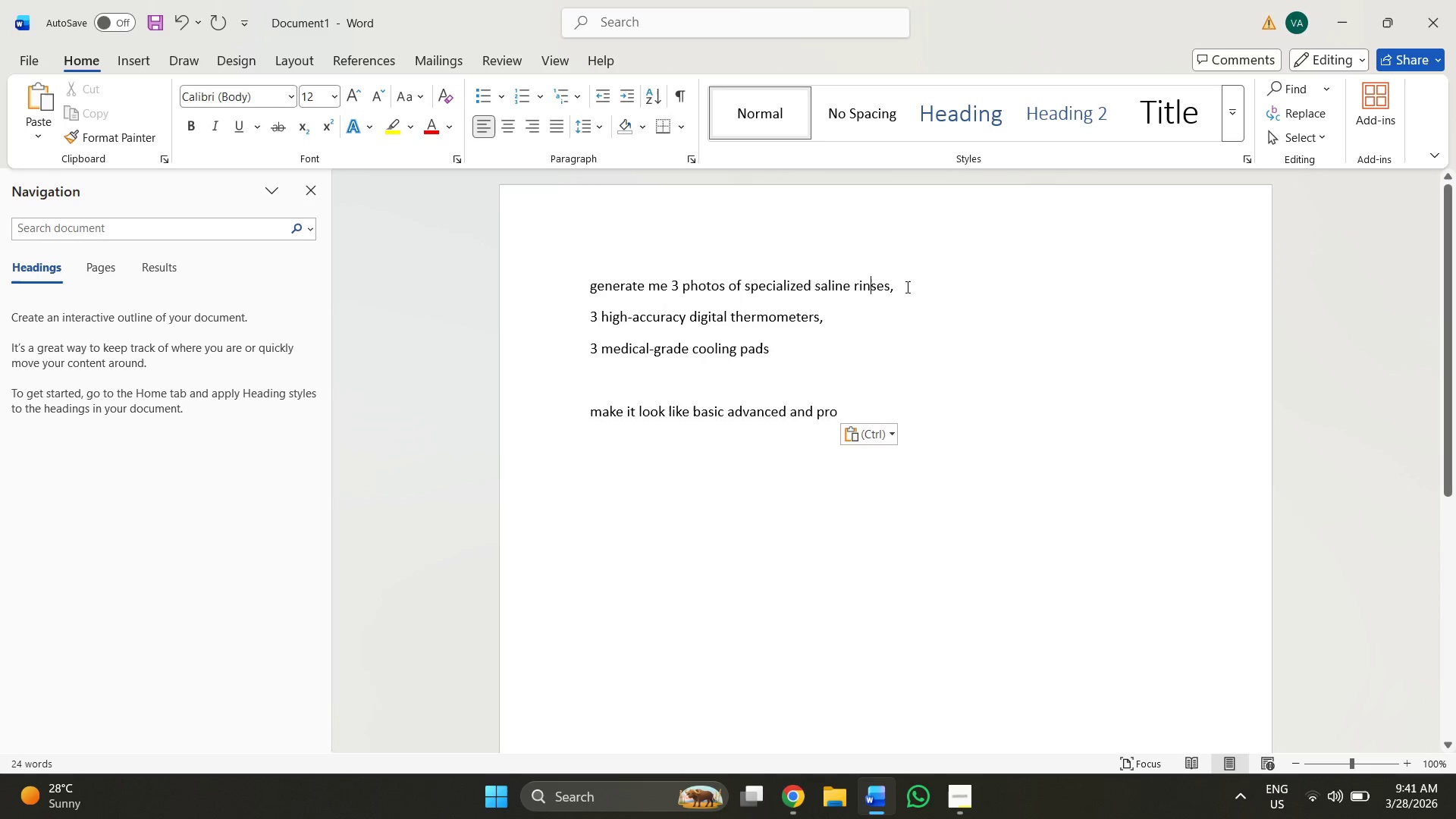 
left_click_drag(start_coordinate=[908, 284], to_coordinate=[575, 281])
 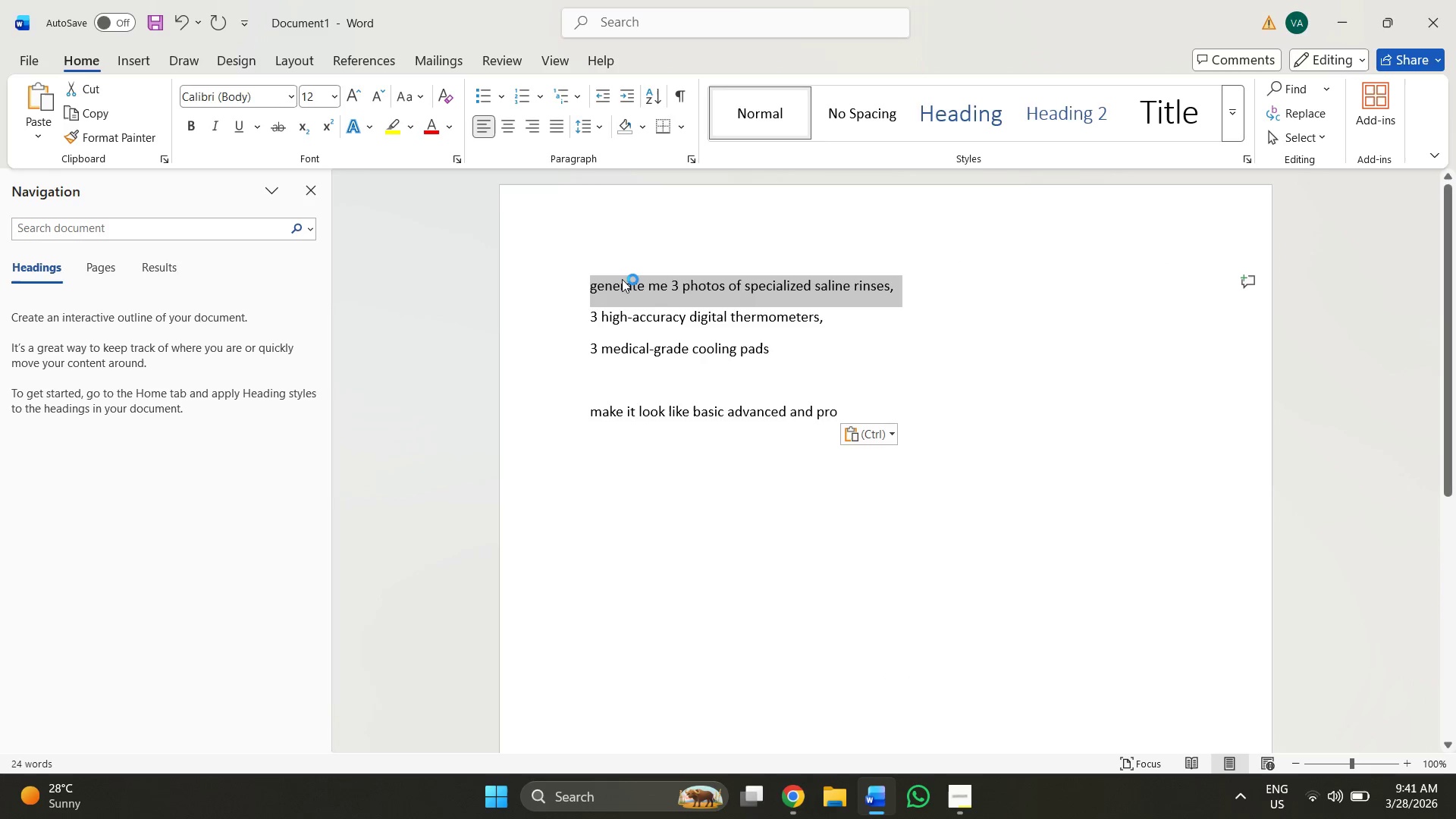 
right_click([622, 279])
 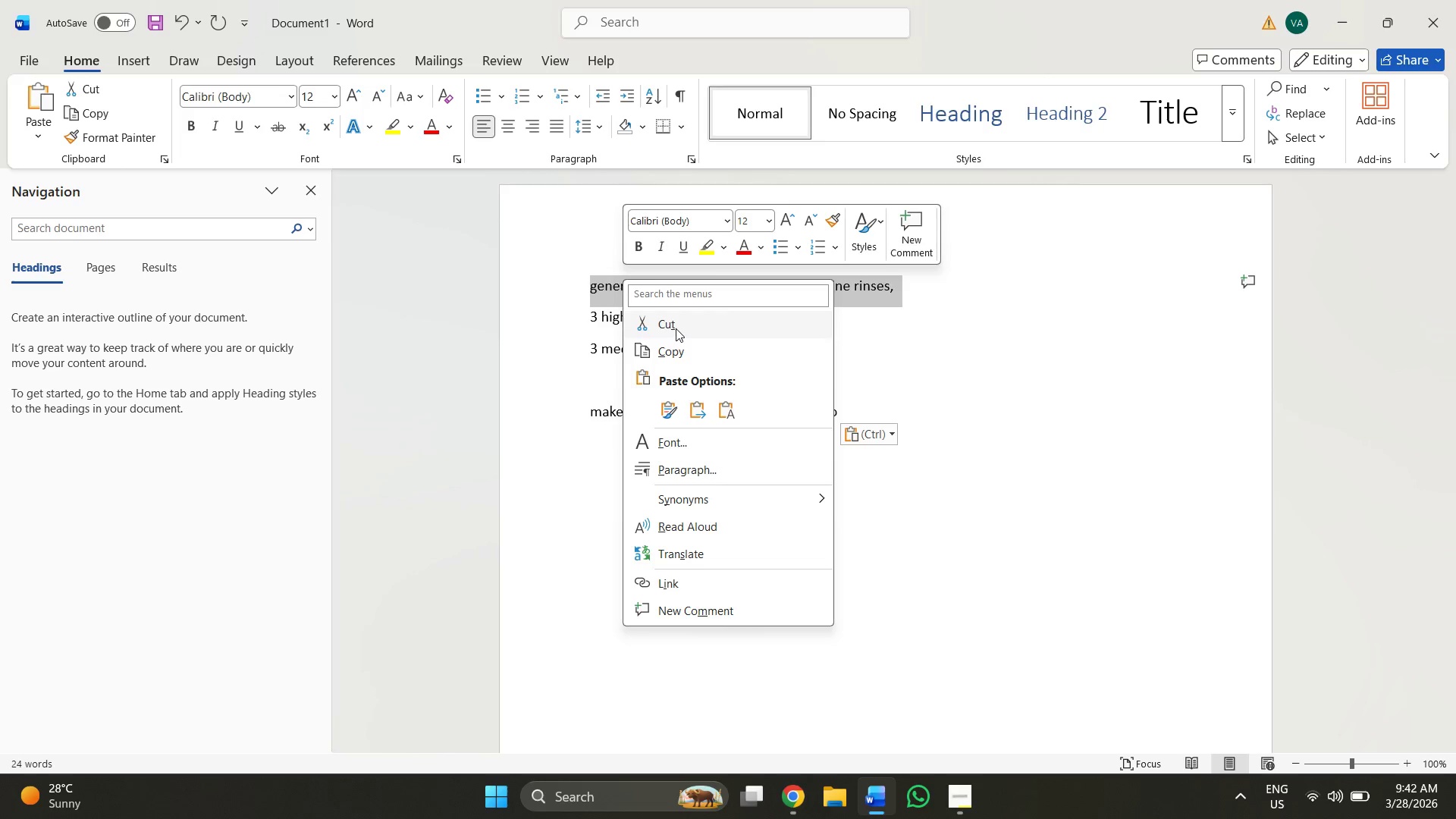 
left_click([676, 328])
 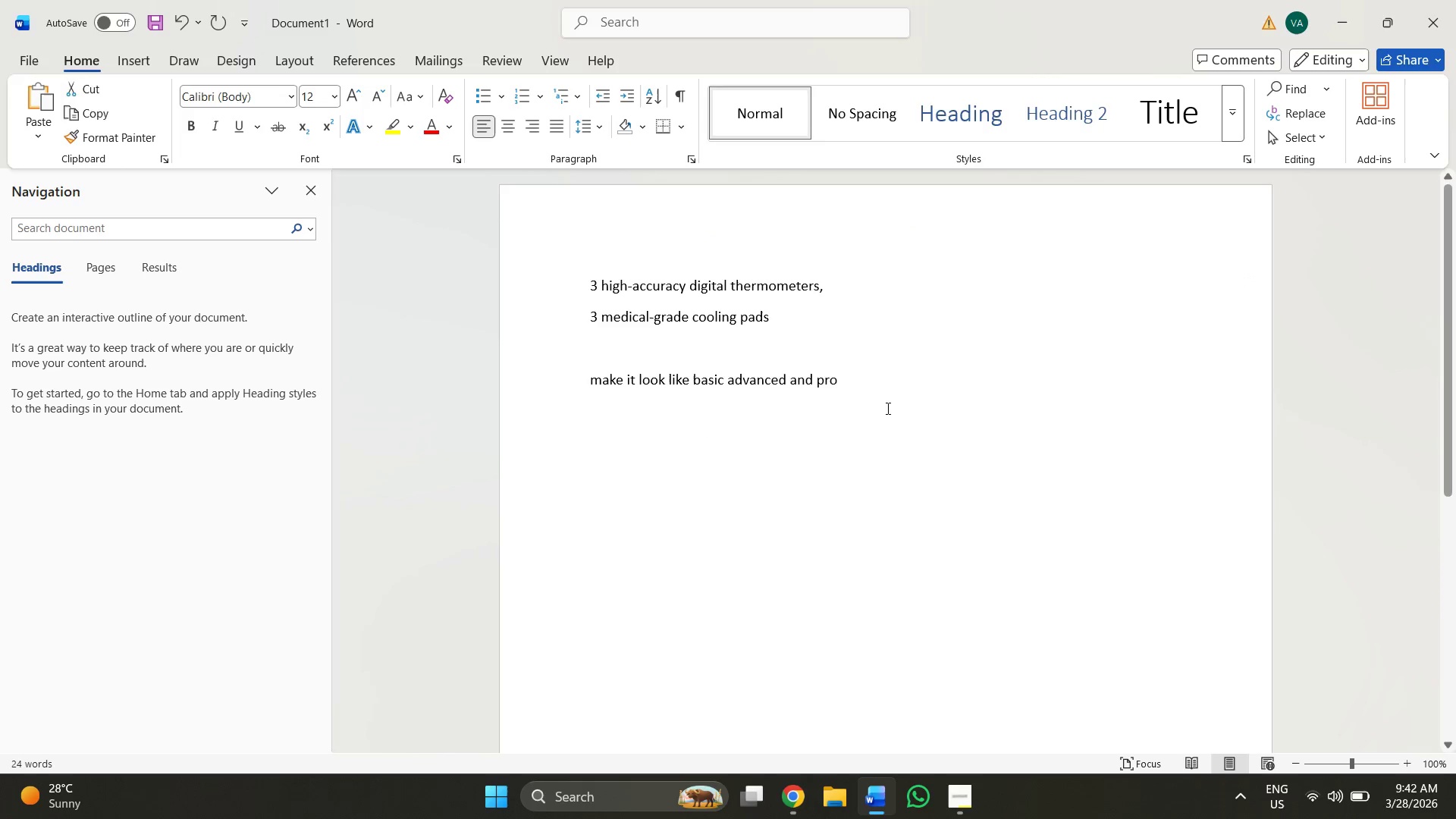 
key(Alt+AltLeft)
 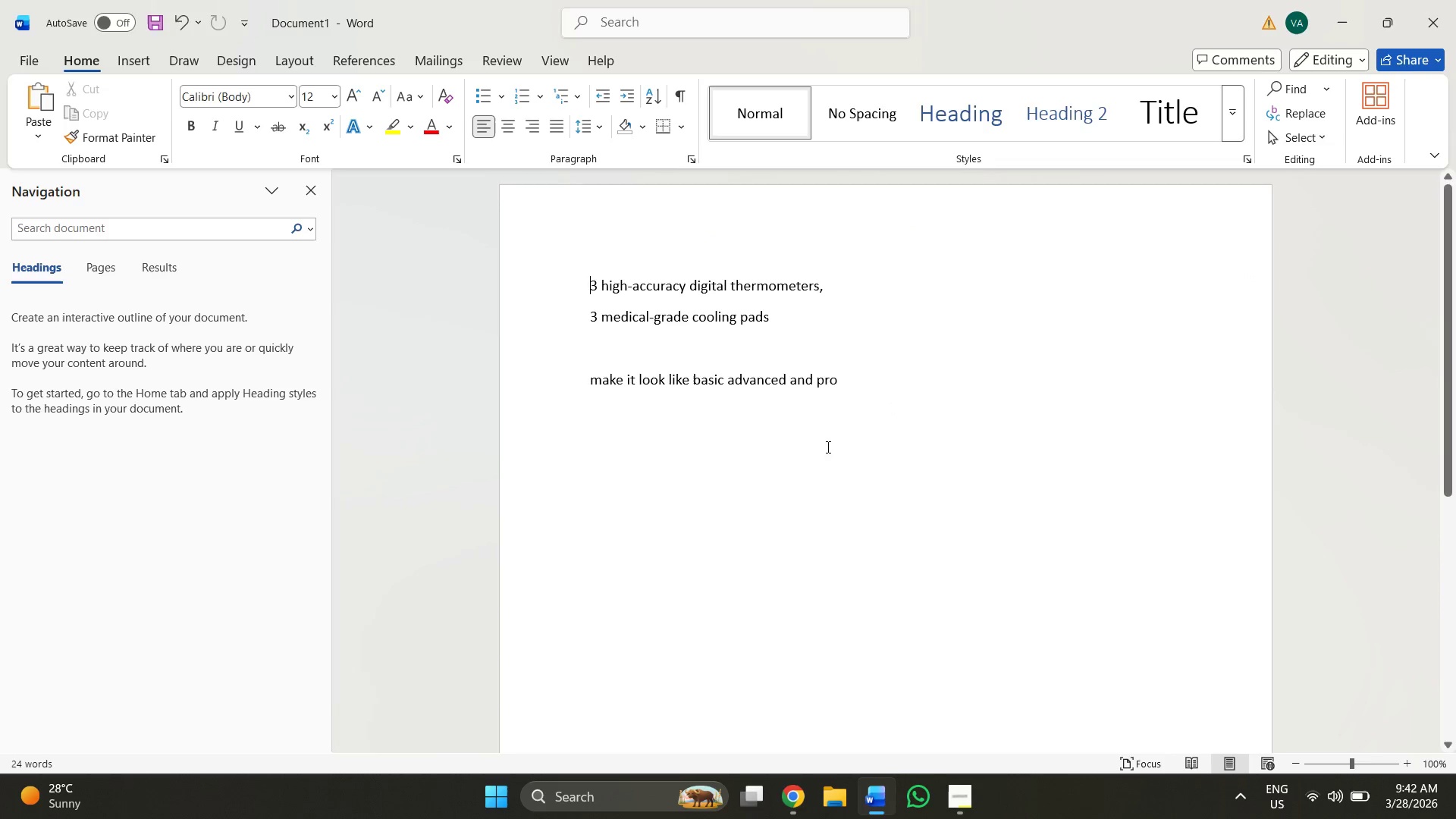 
key(Alt+Tab)
 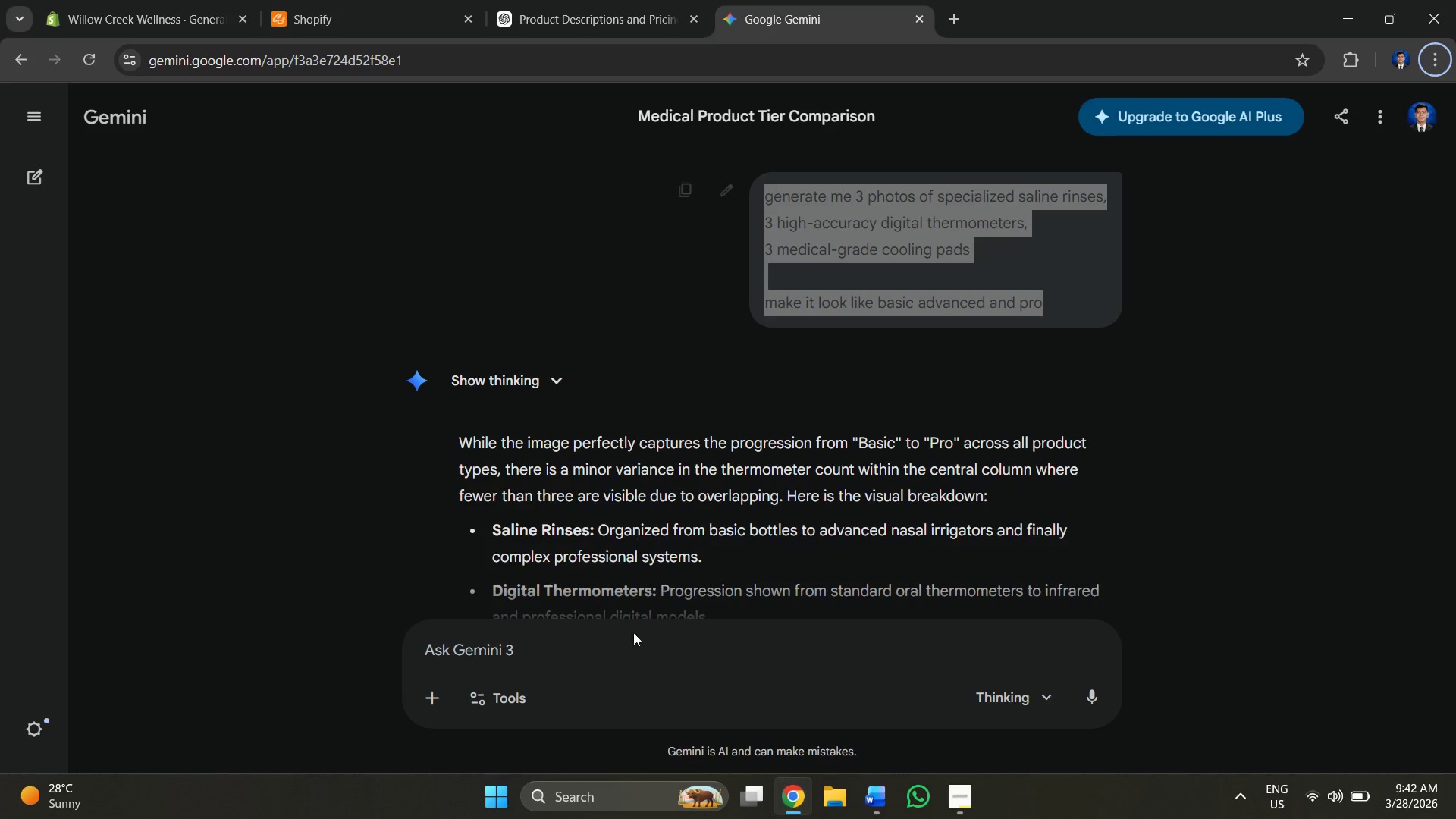 
left_click([609, 666])
 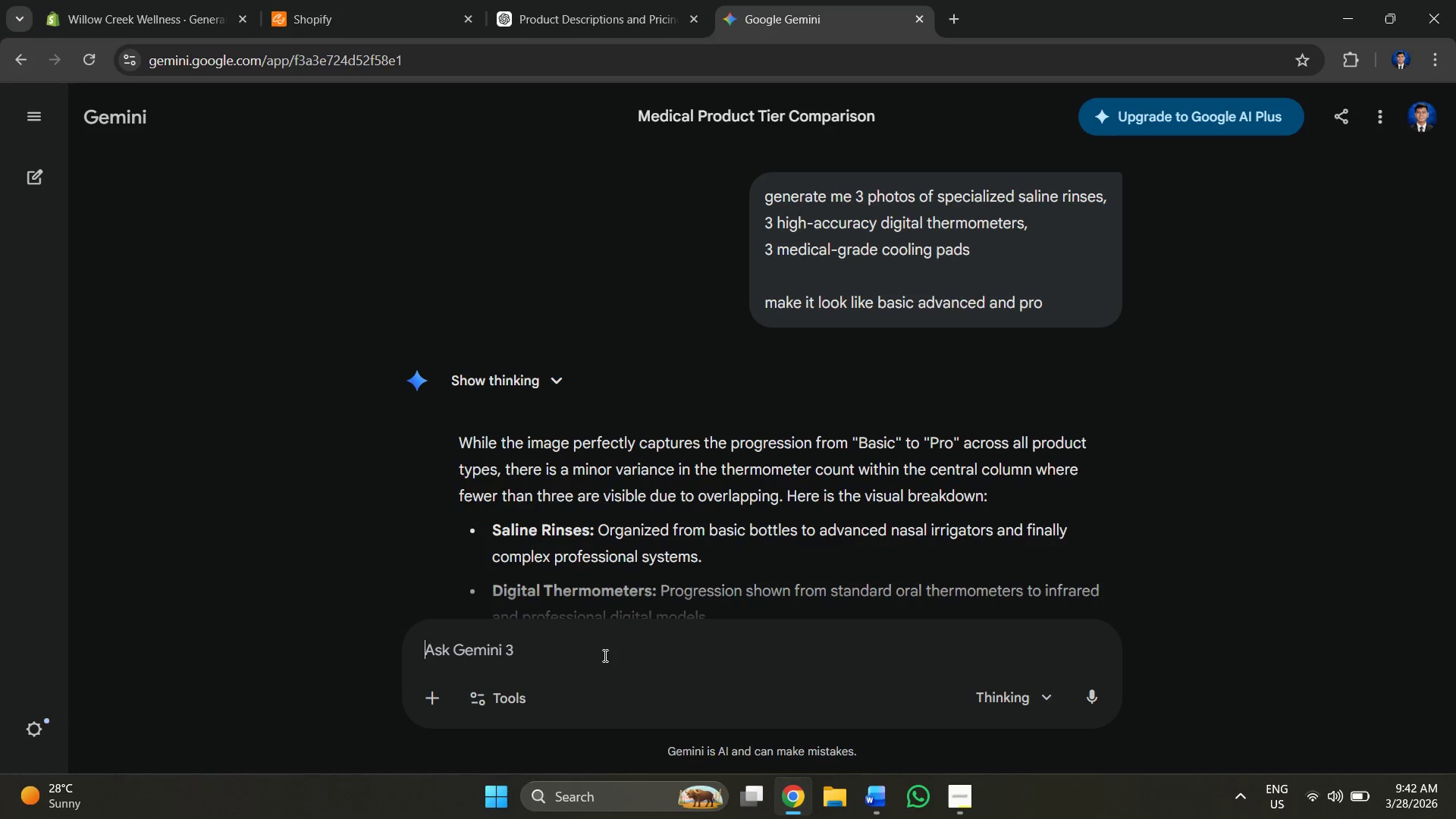 
key(Control+V)
 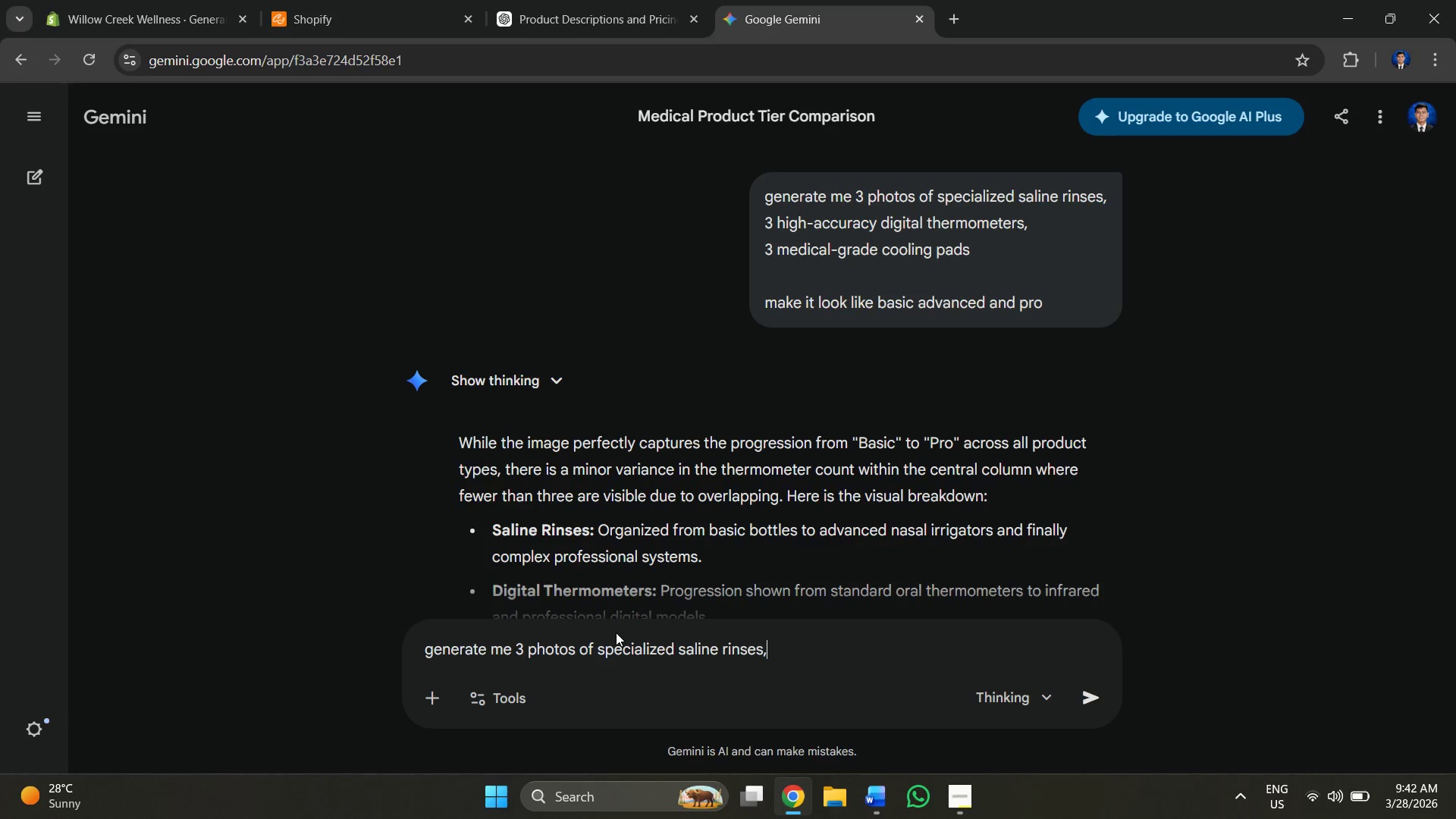 
double_click([602, 651])
 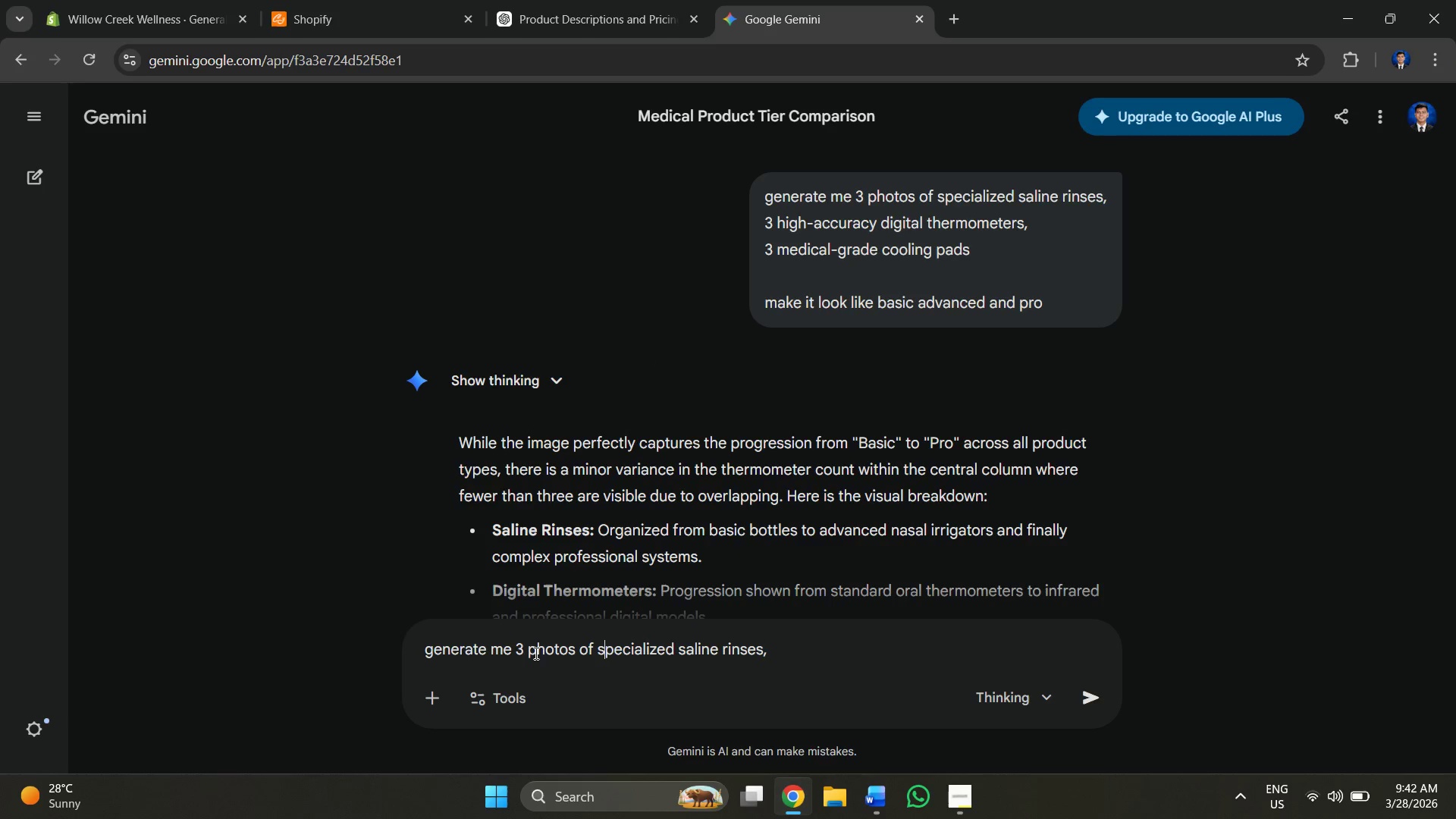 
left_click([522, 653])
 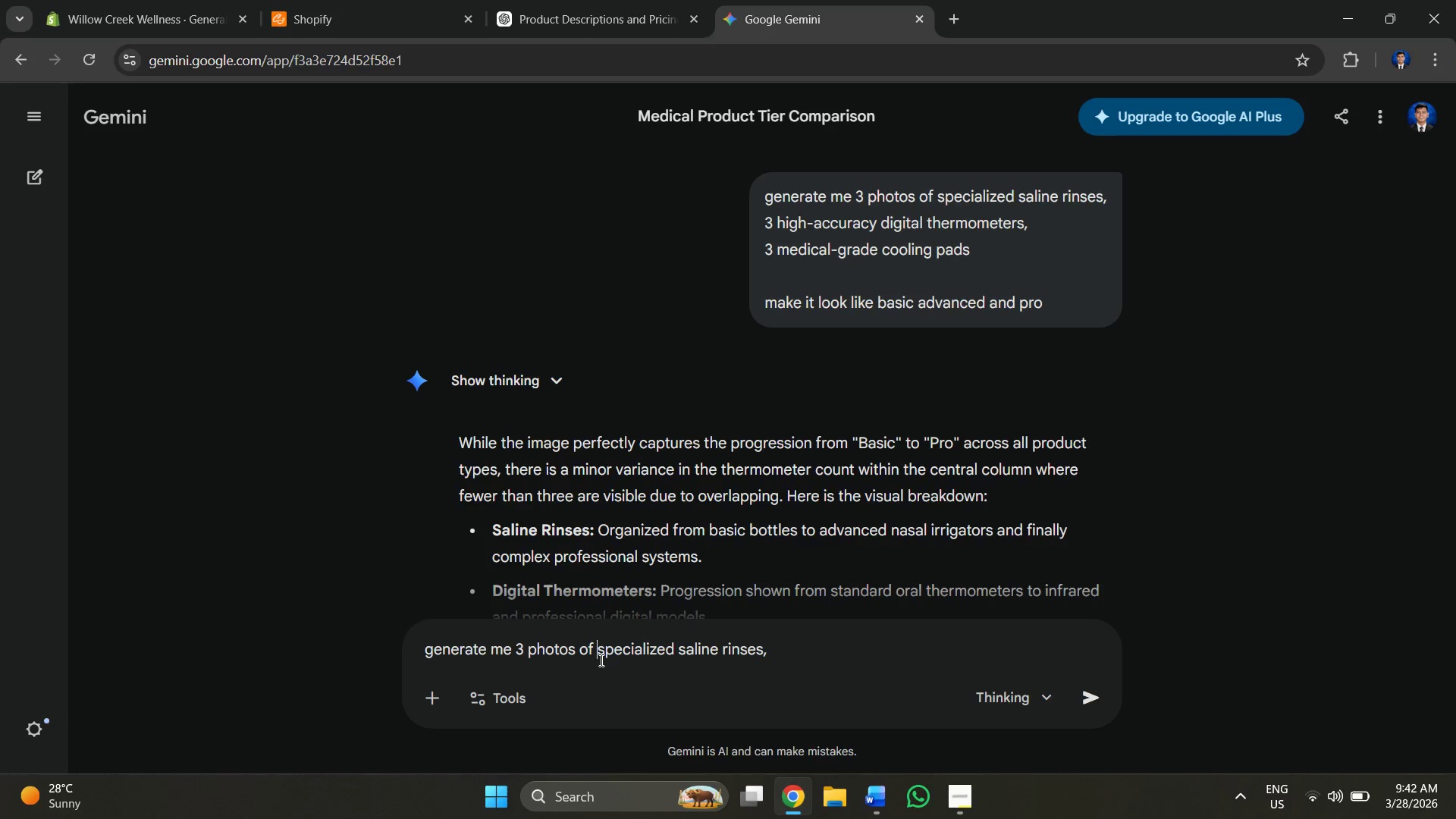 
double_click([726, 659])
 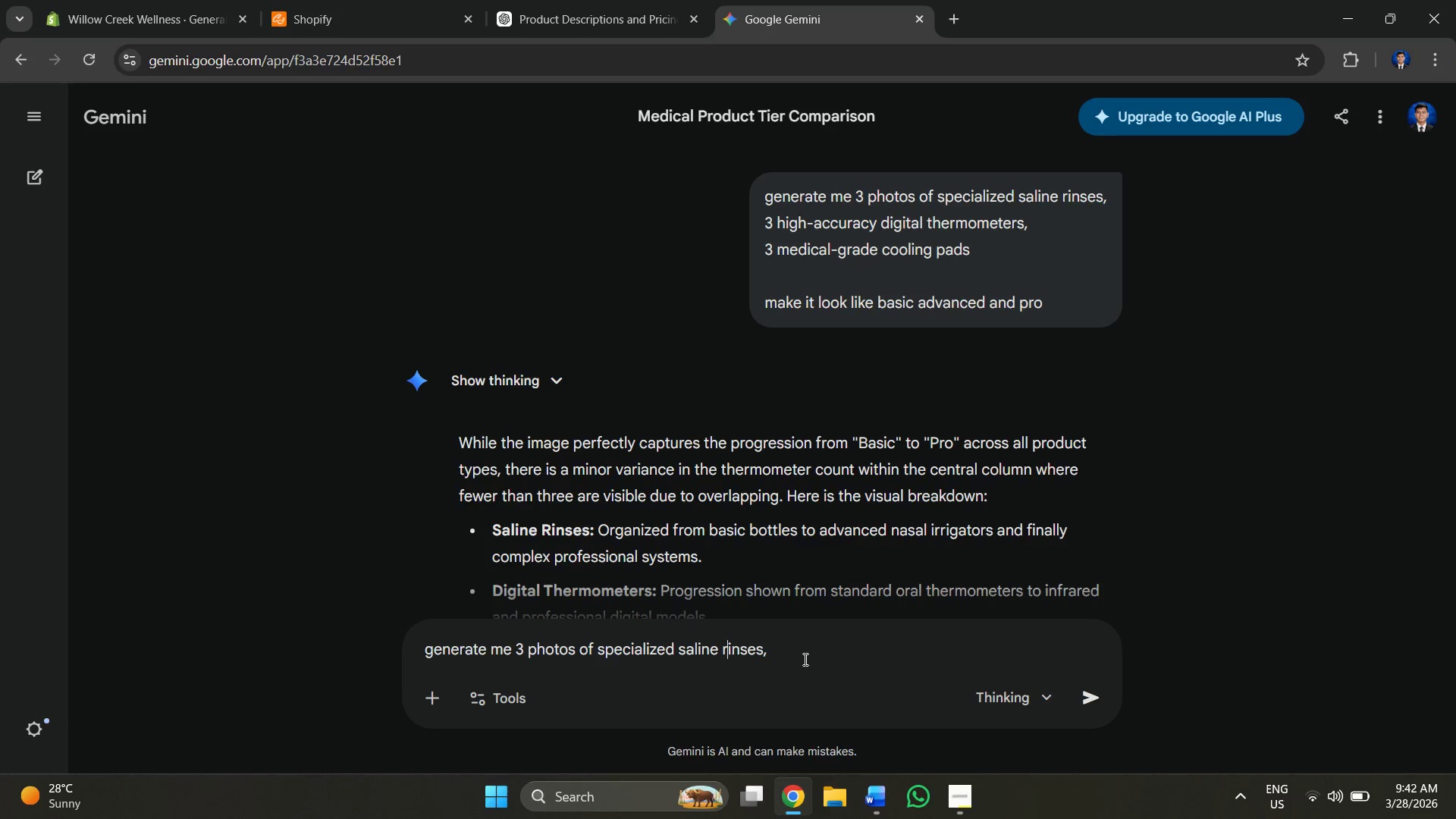 
triple_click([805, 659])
 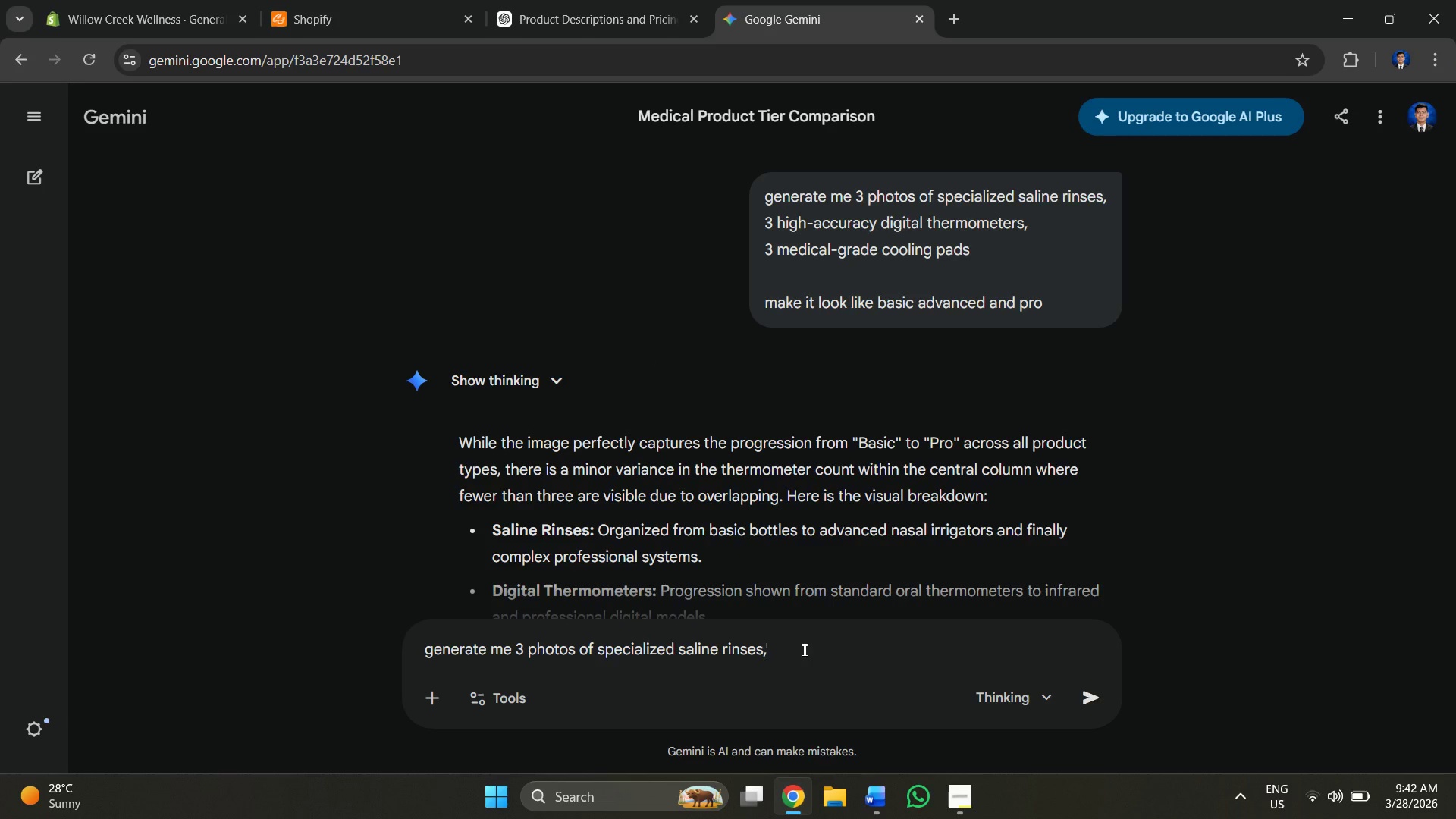 
key(Backspace)
 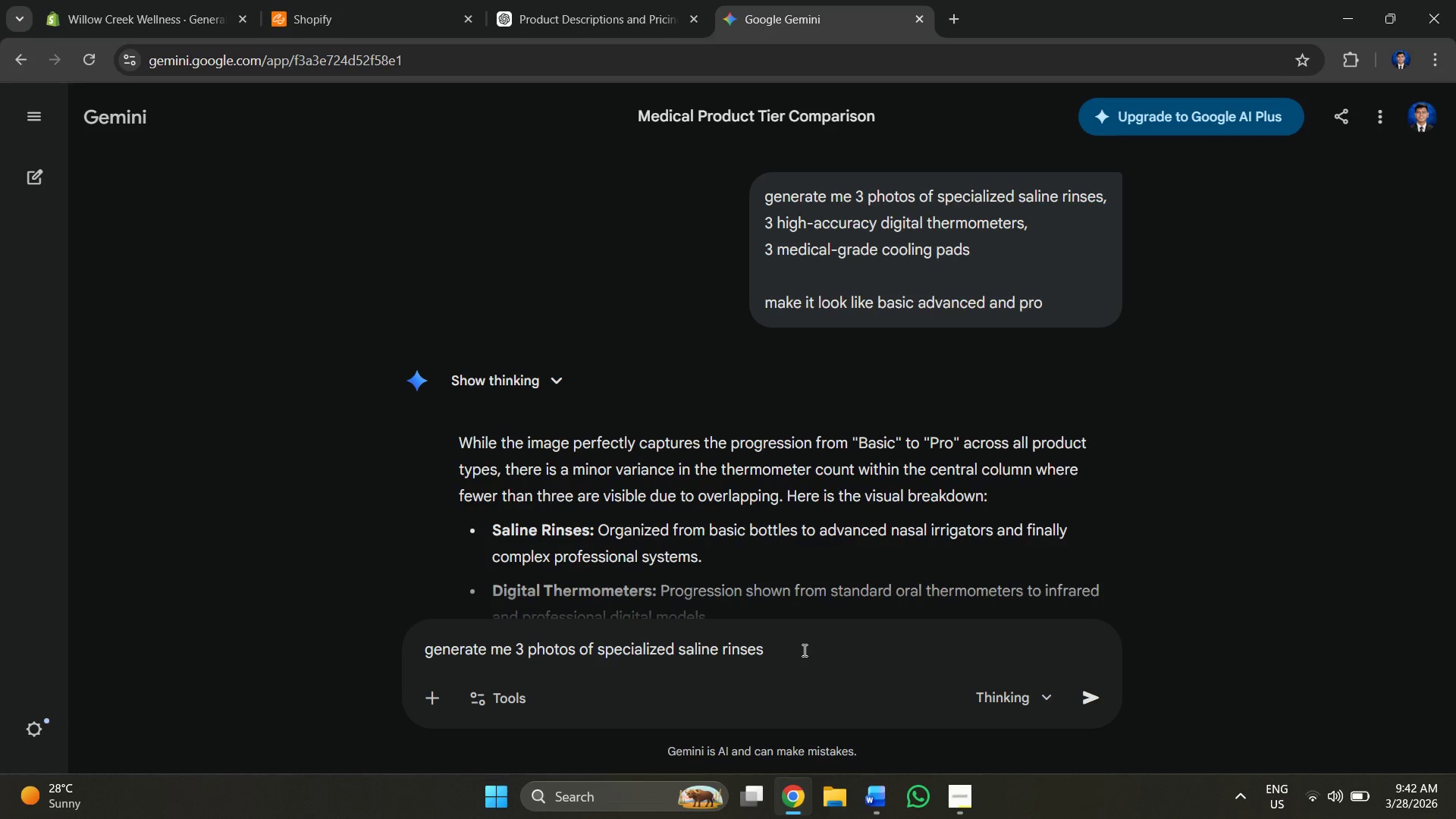 
key(Space)
 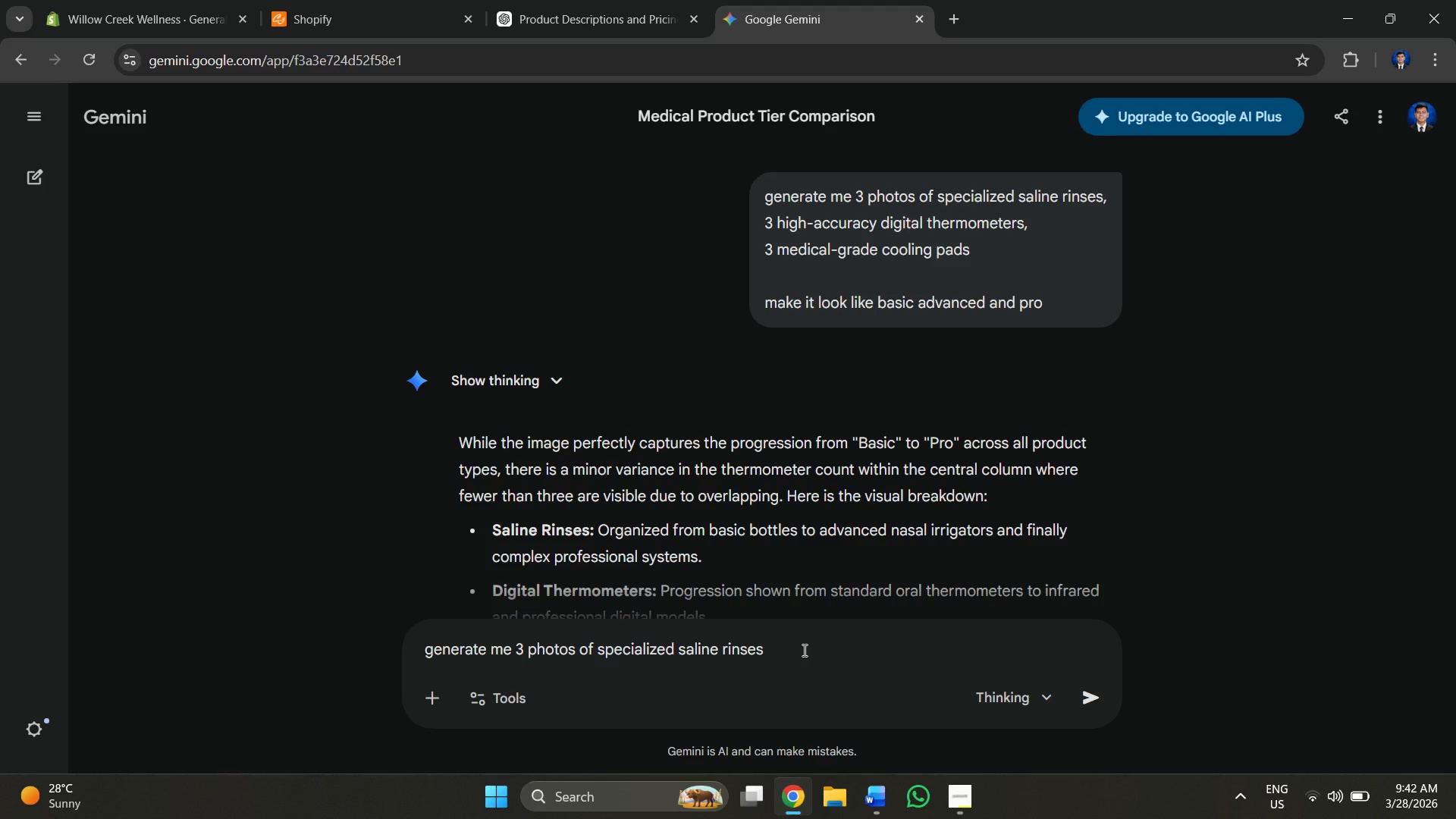 
key(Backspace)
 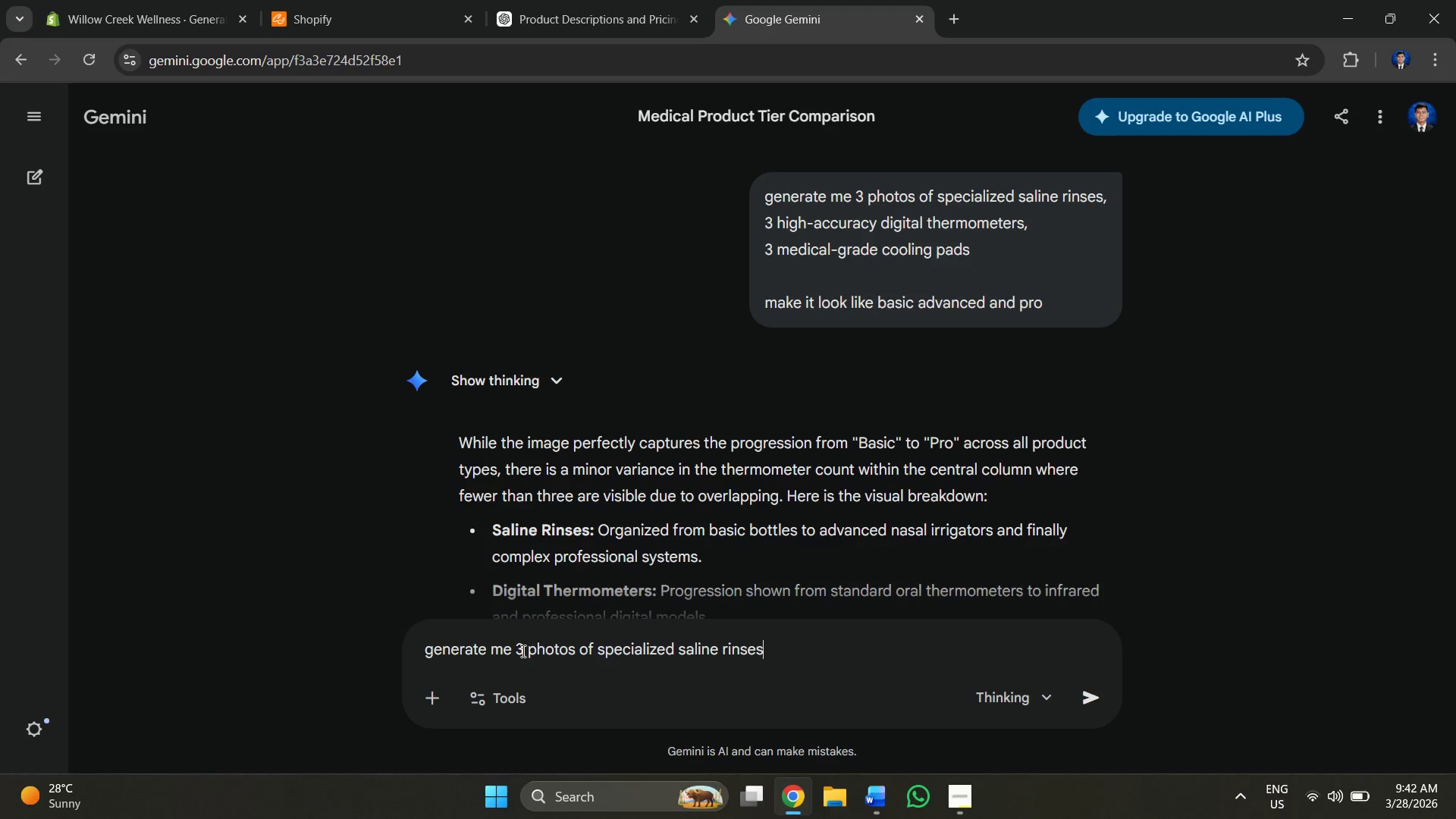 
left_click([524, 647])
 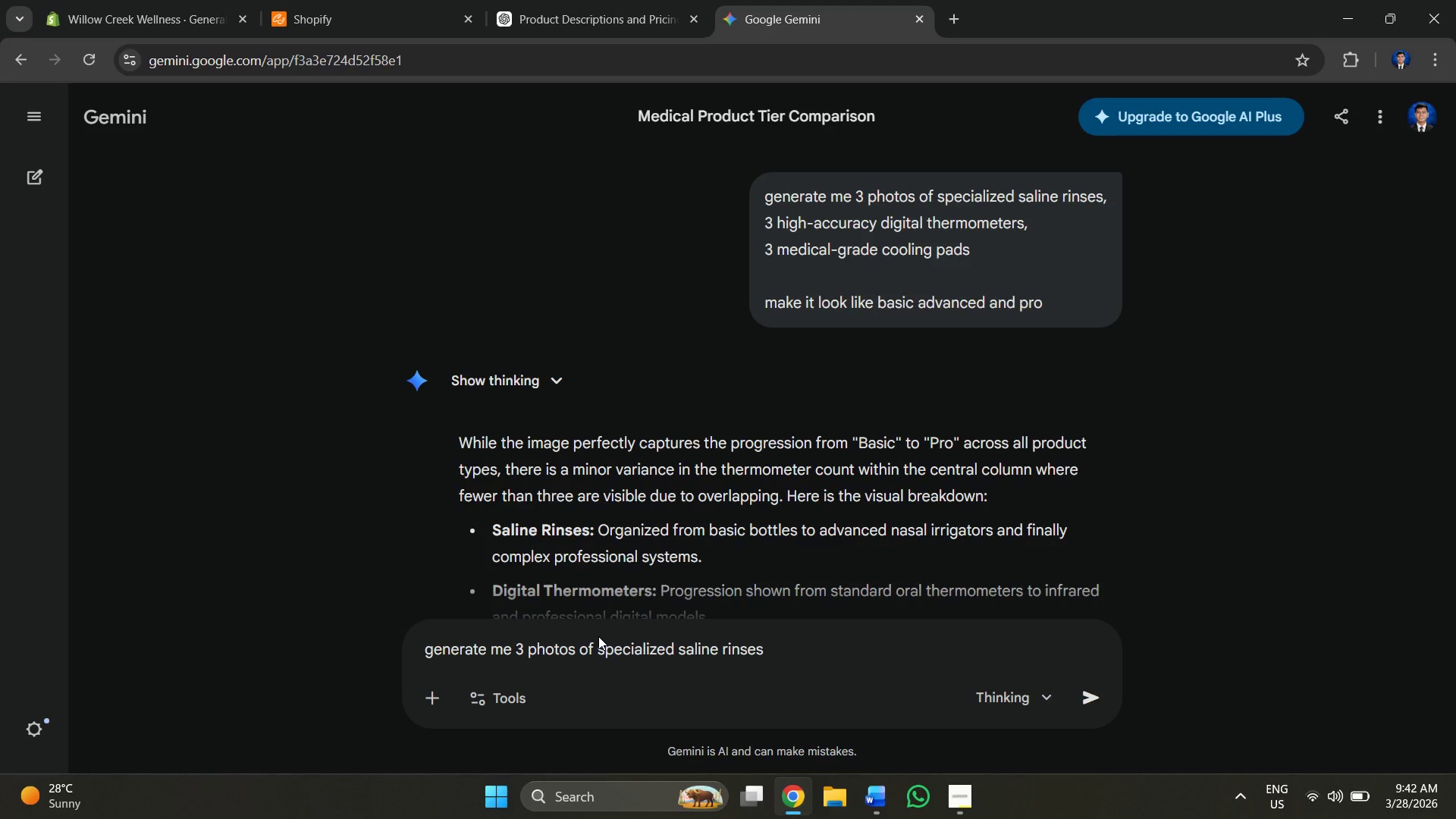 
key(Backspace)
 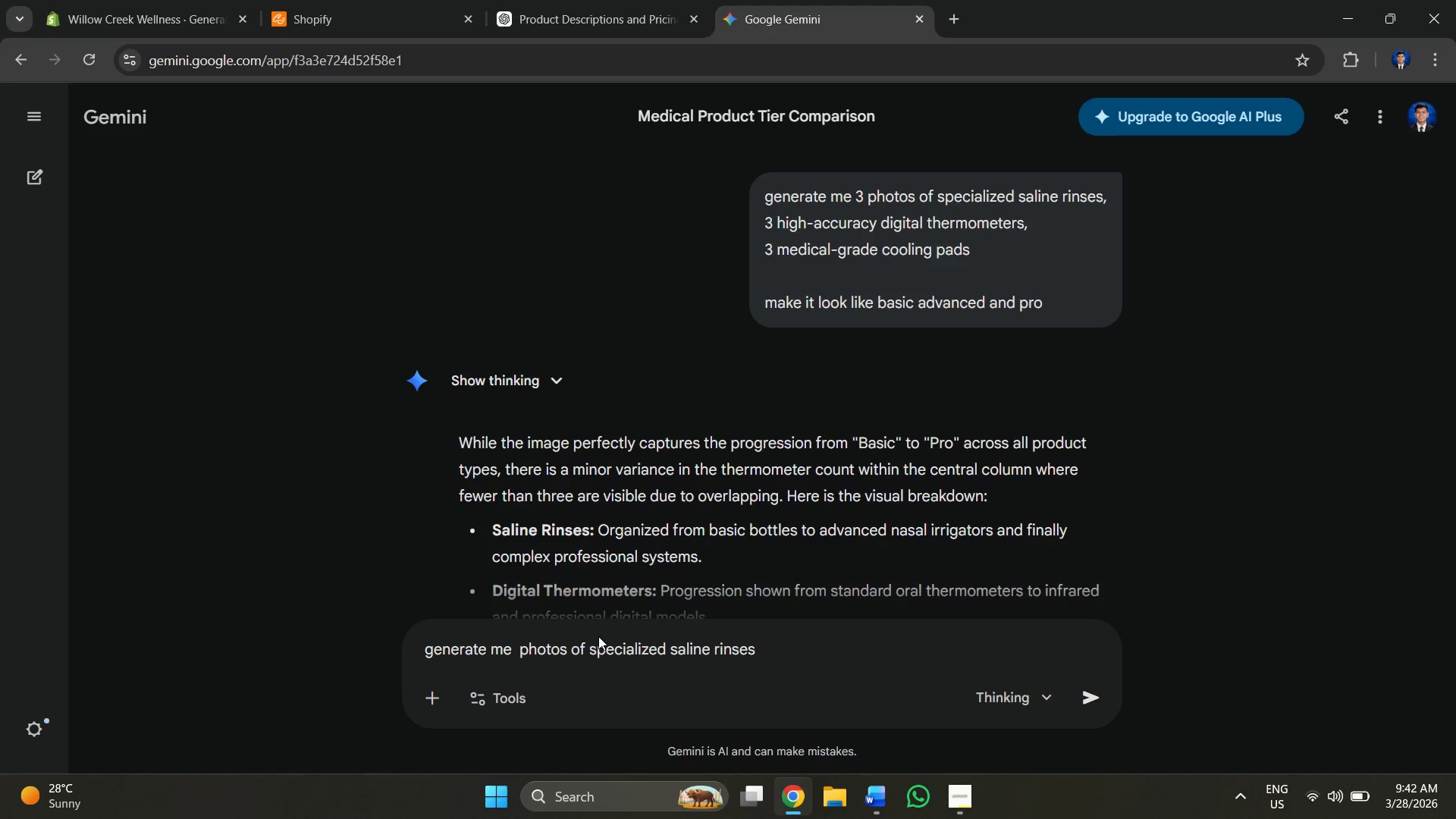 
key(1)
 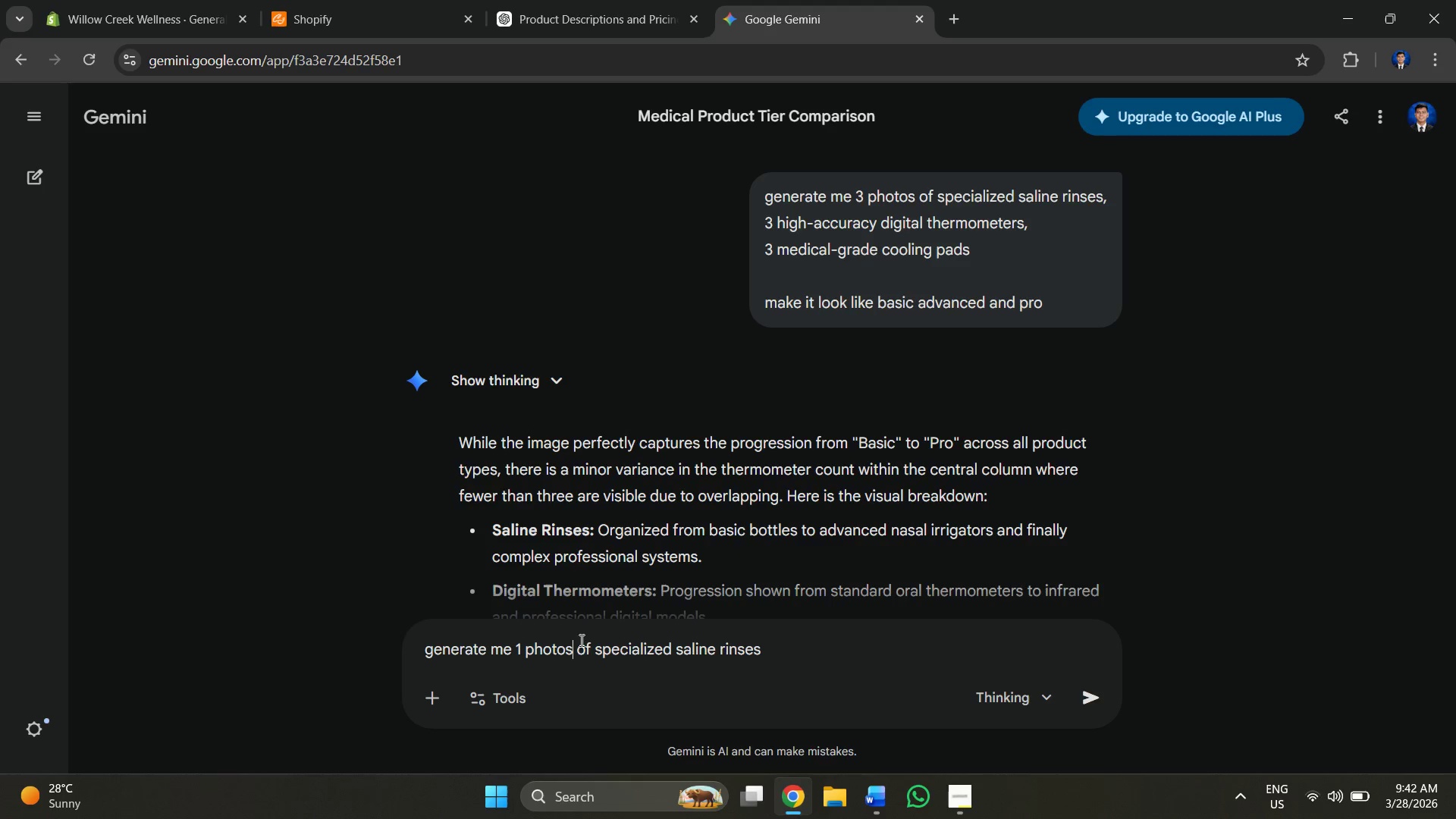 
key(Backspace)
 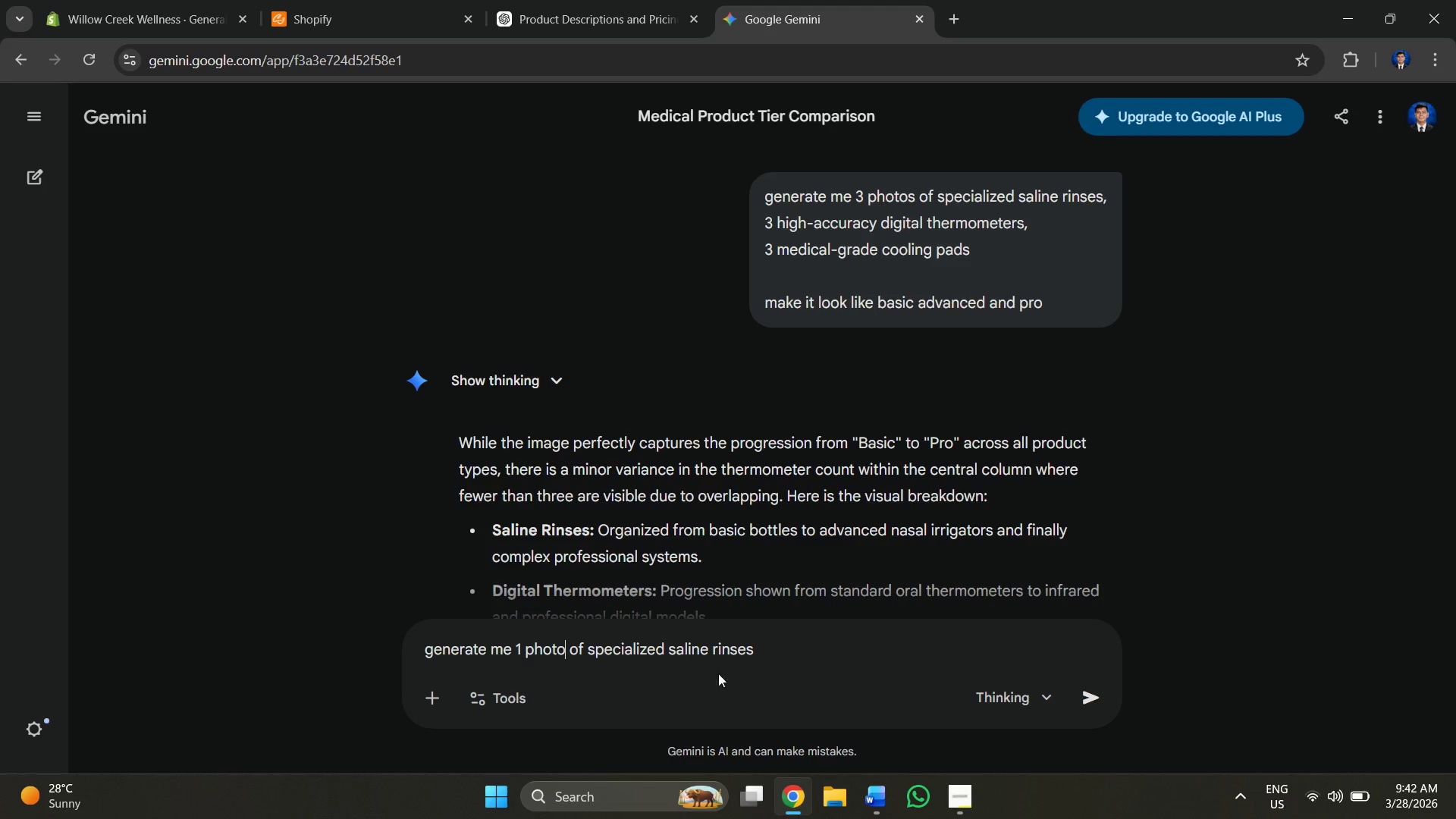 
left_click([774, 645])
 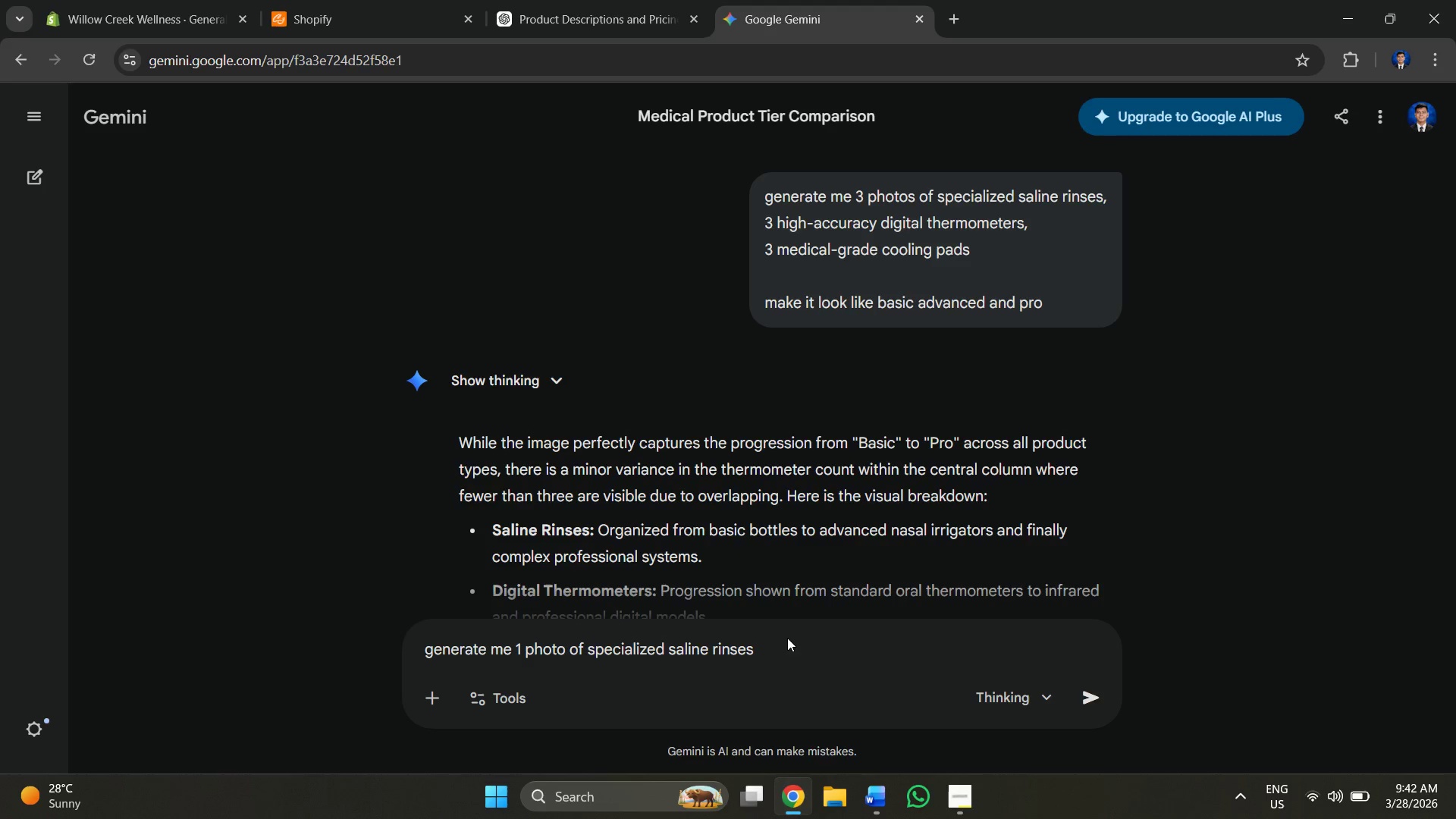 
key(Alt+AltLeft)
 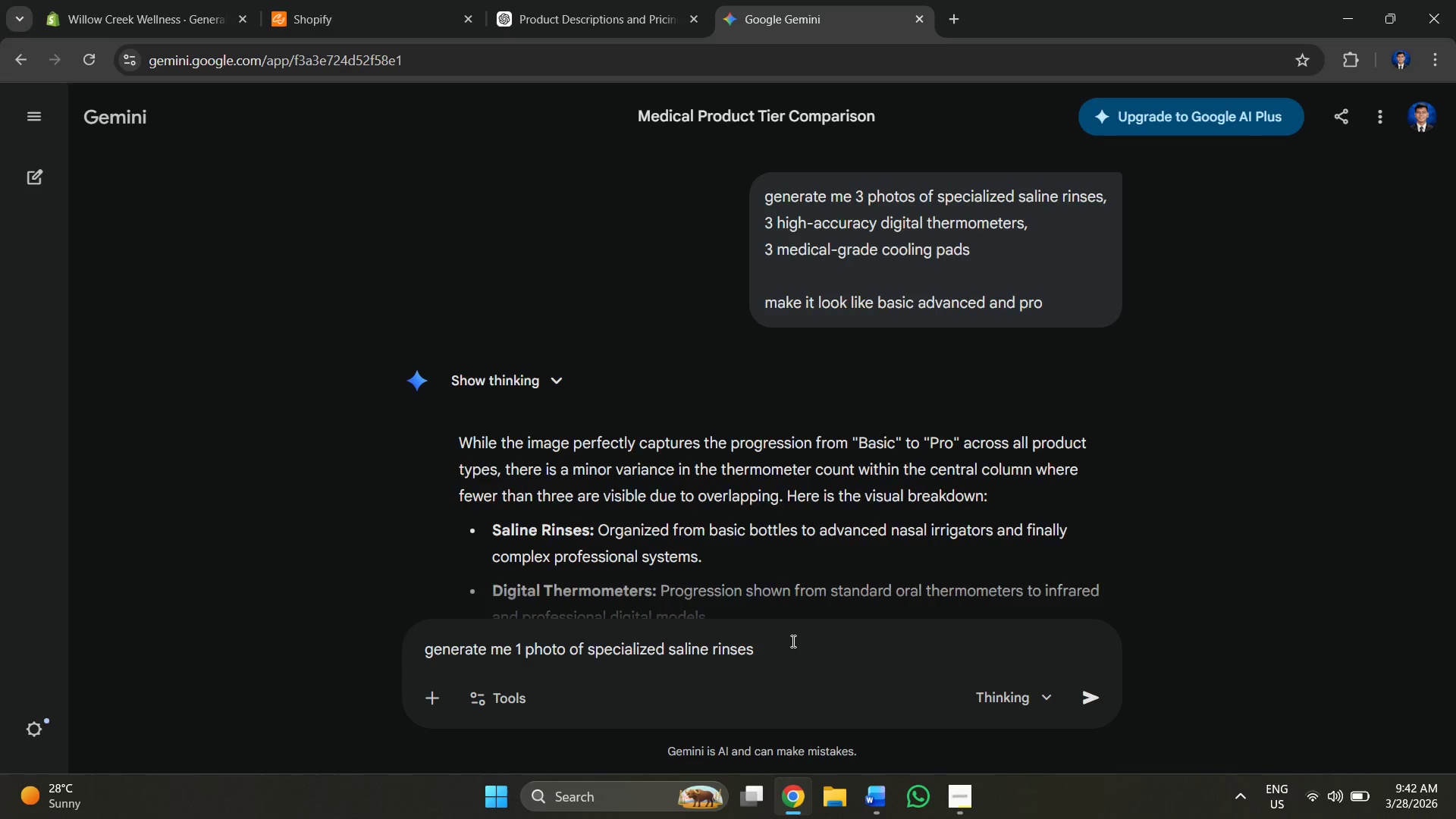 
key(Alt+Tab)
 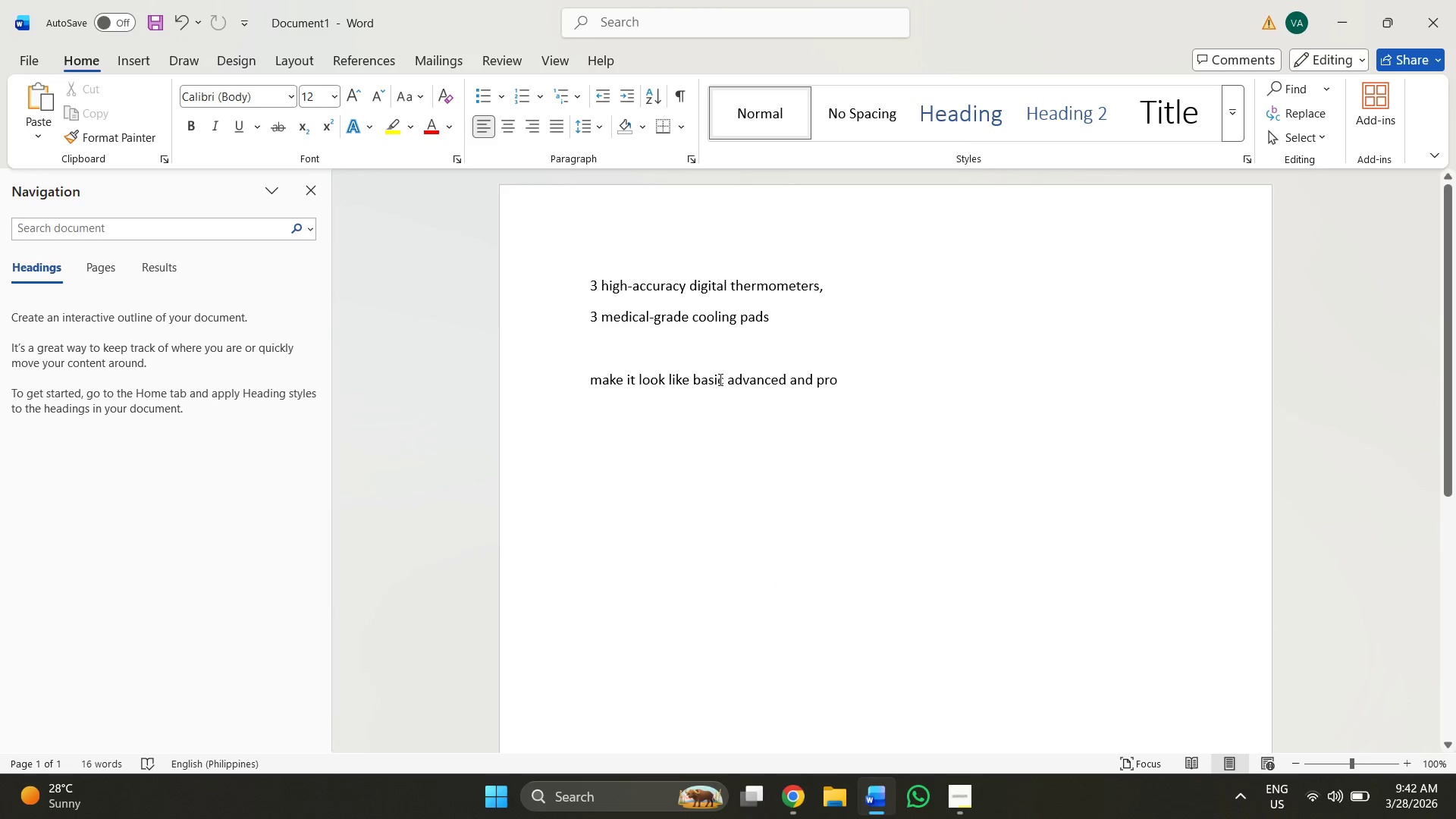 
left_click_drag(start_coordinate=[723, 378], to_coordinate=[692, 394])
 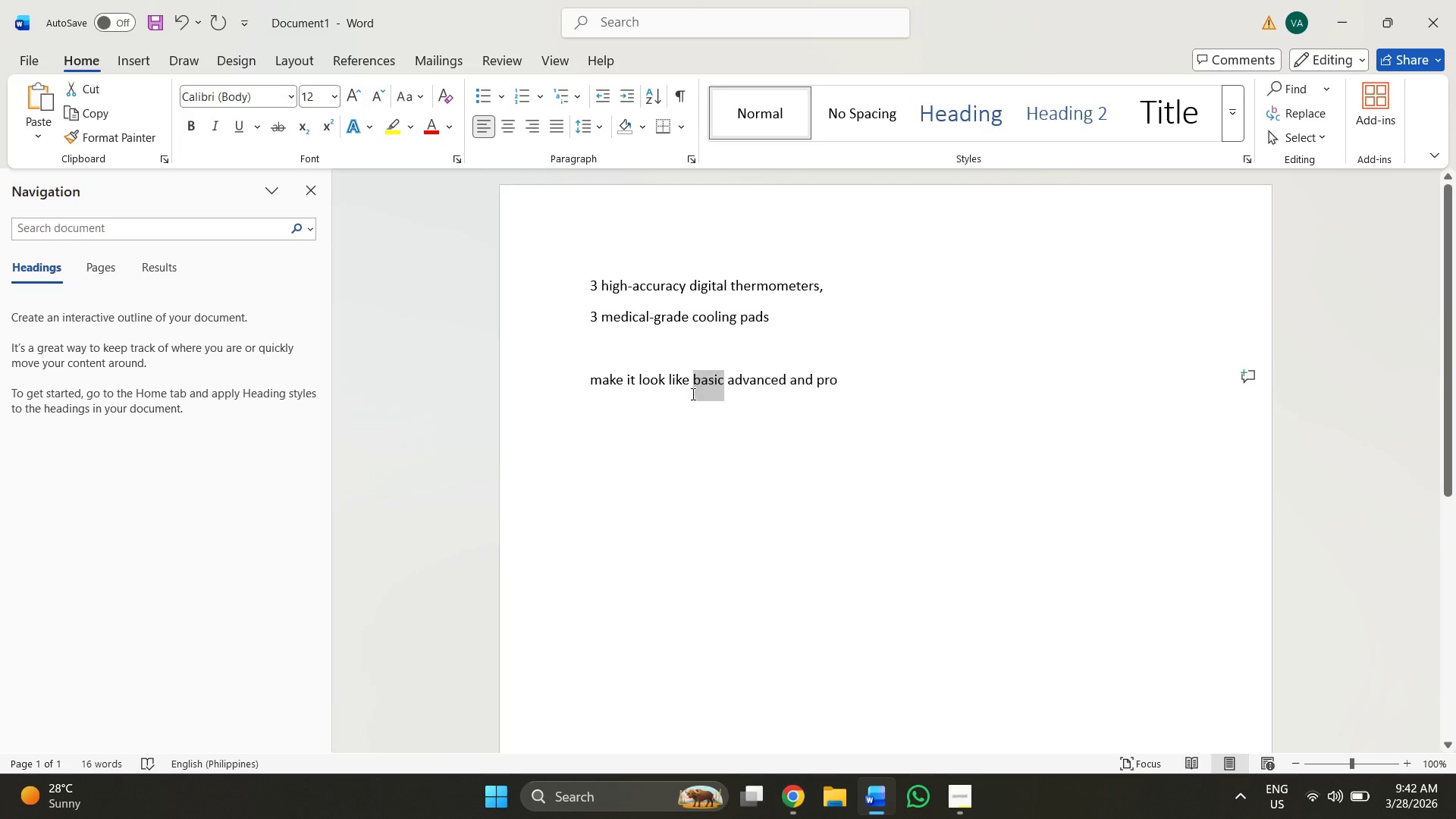 
key(Control+C)
 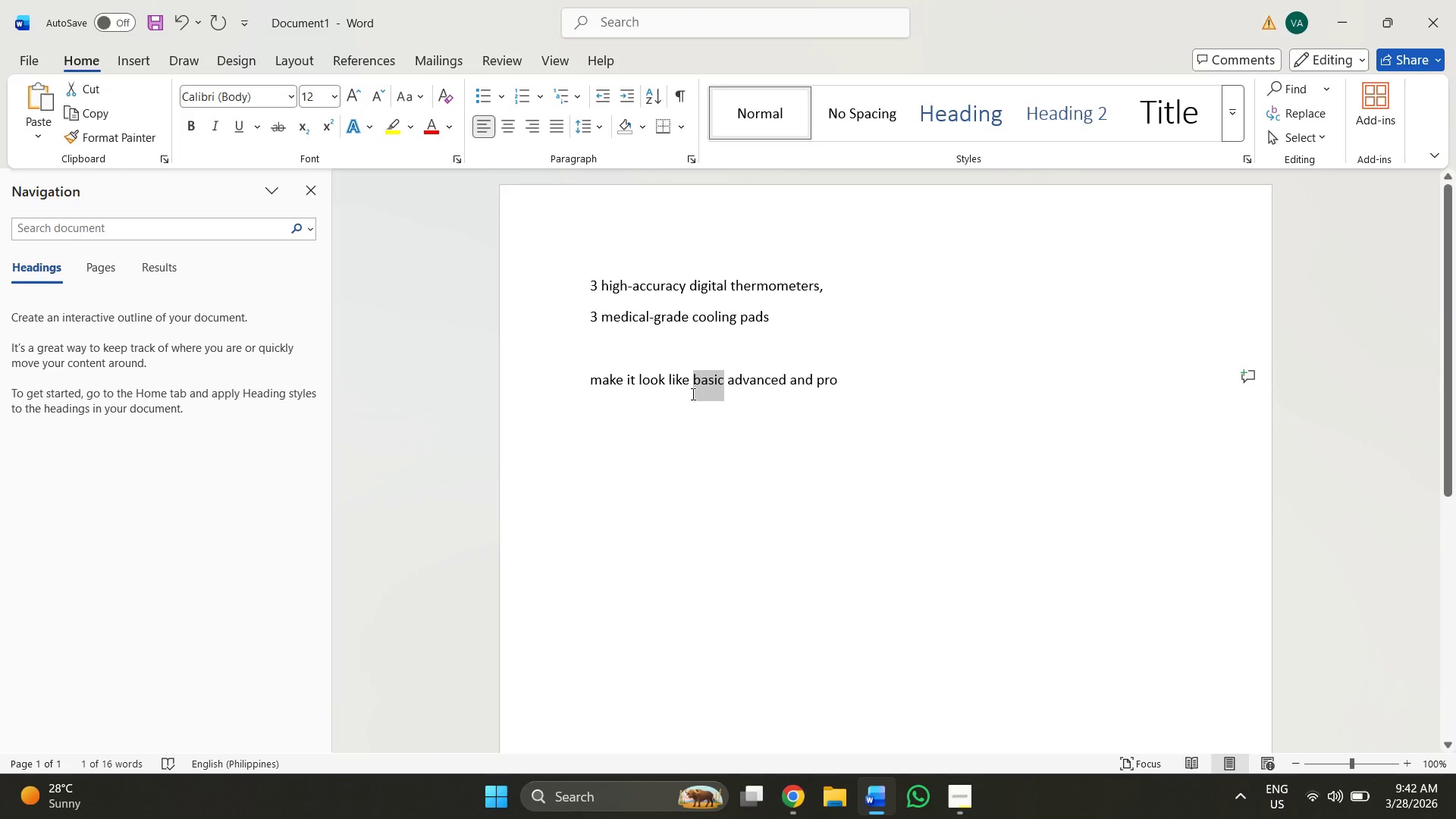 
key(Alt+AltLeft)
 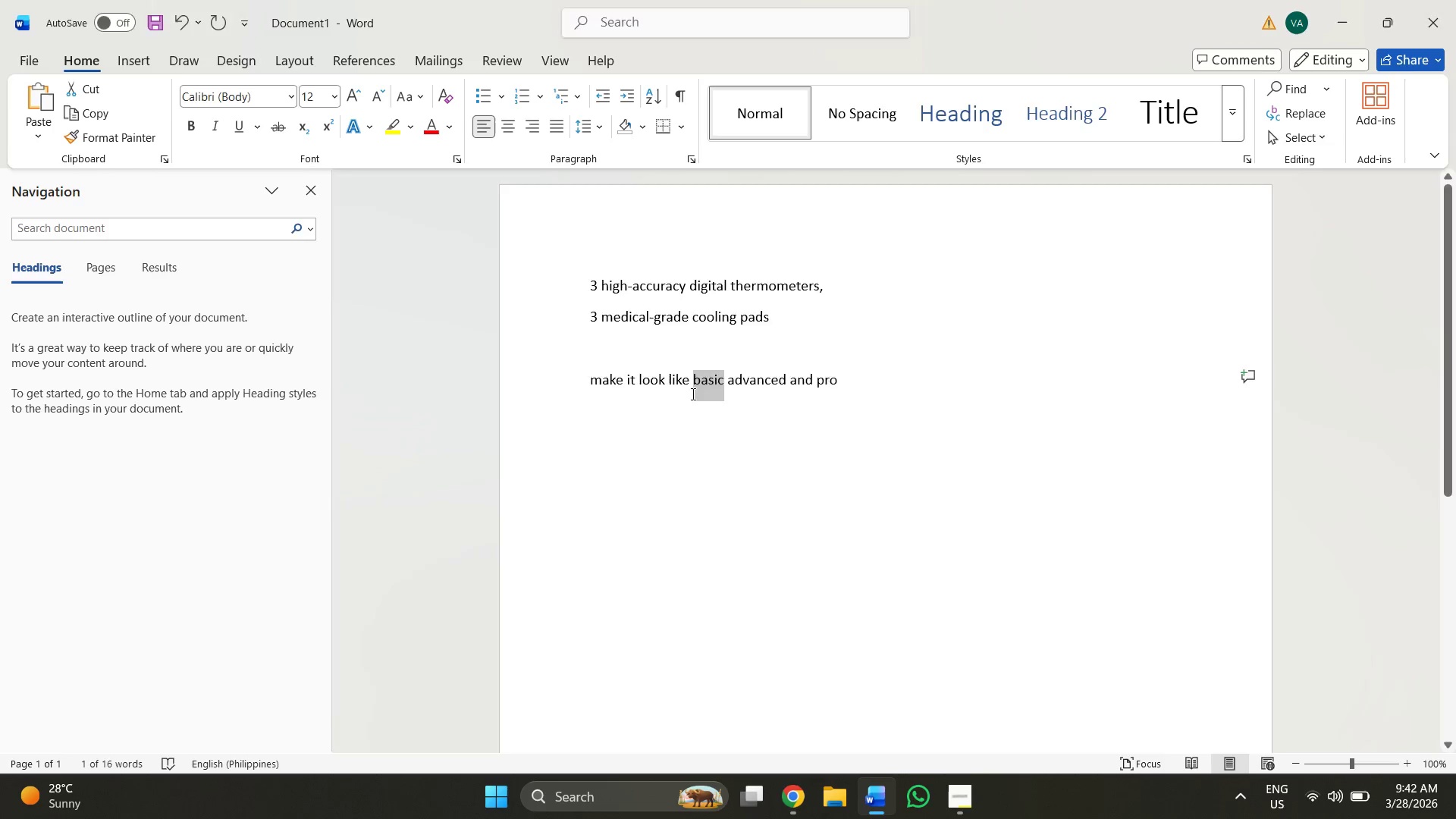 
key(Alt+Tab)
 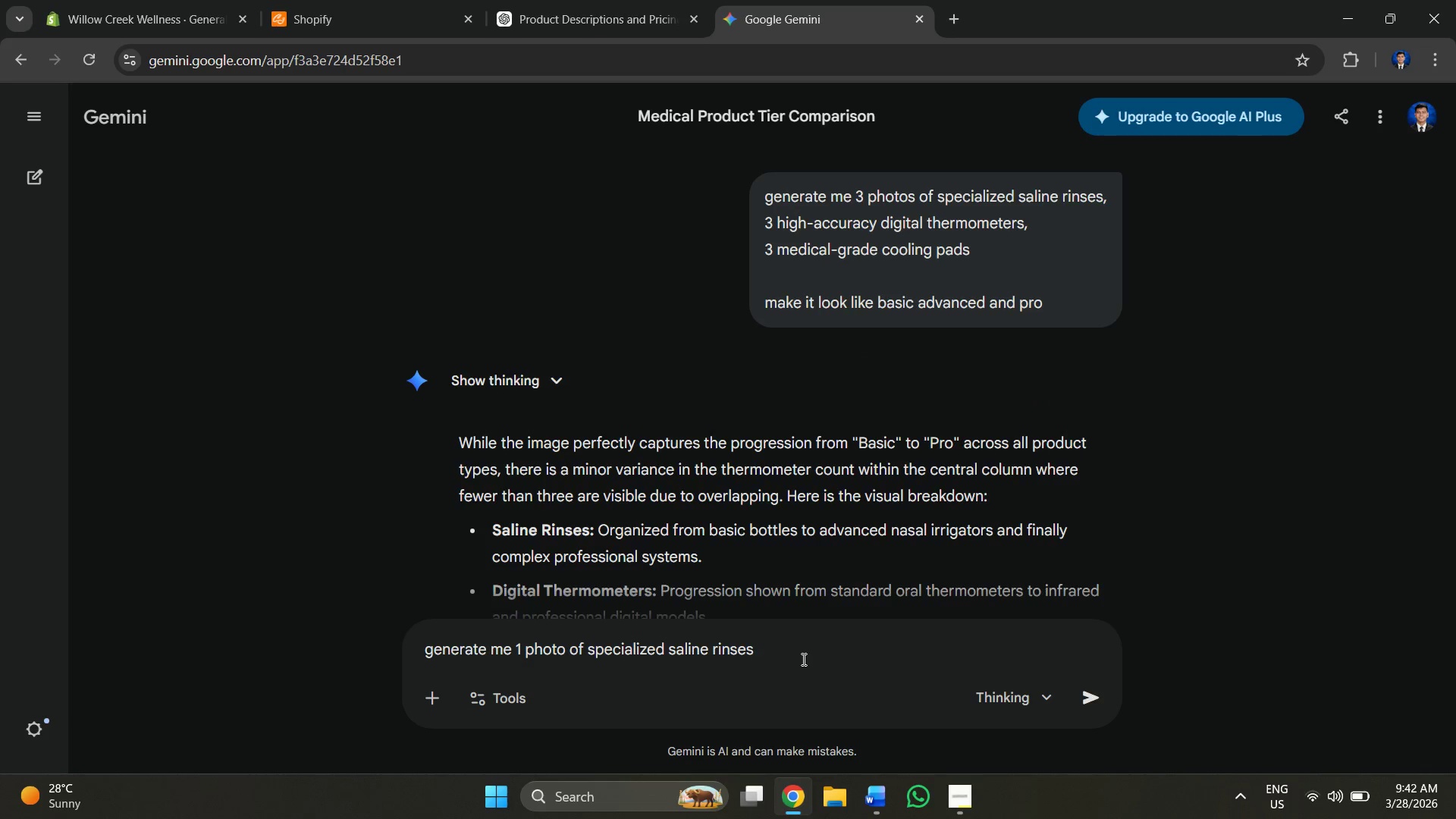 
key(Minus)
 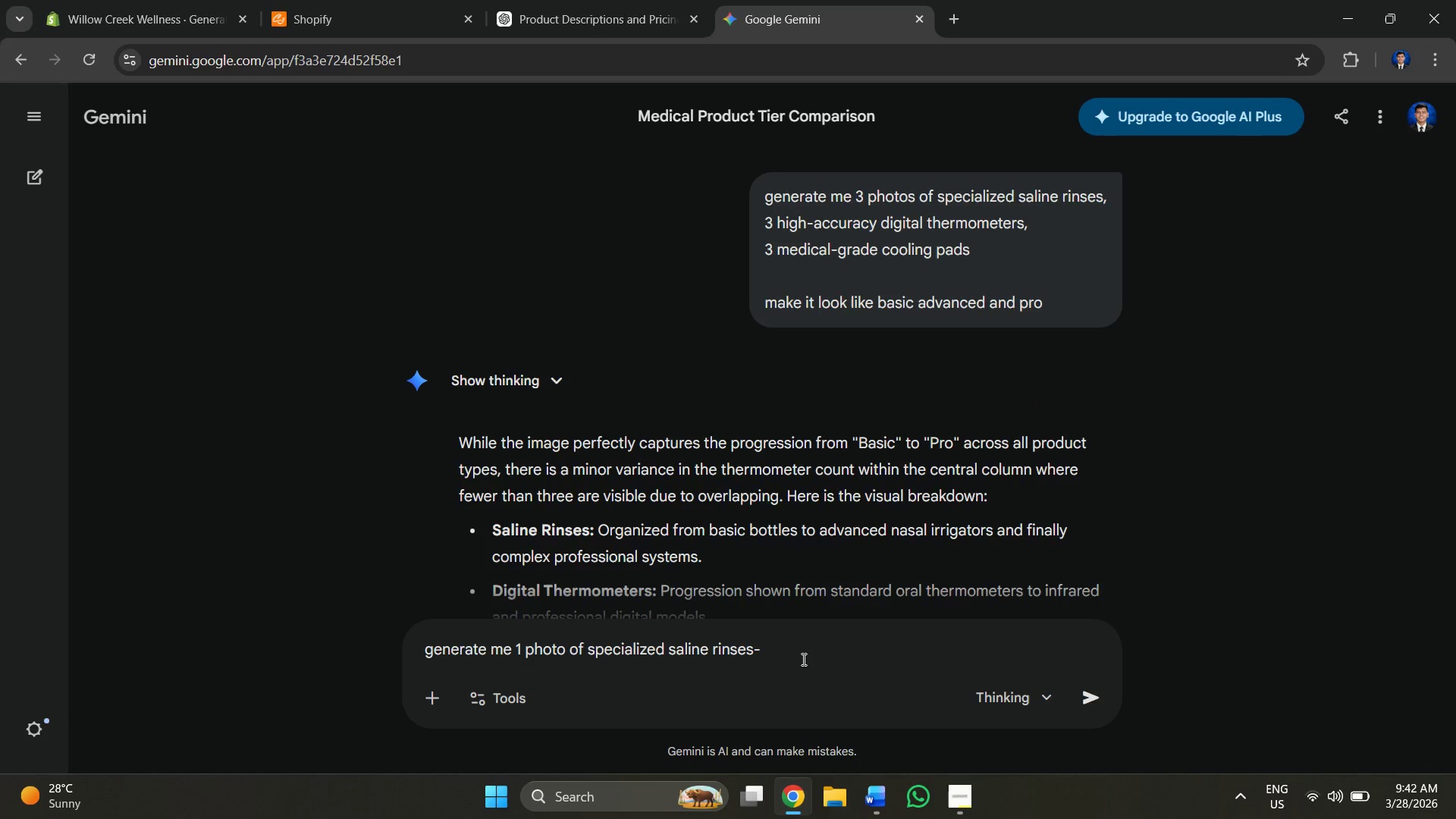 
key(Space)
 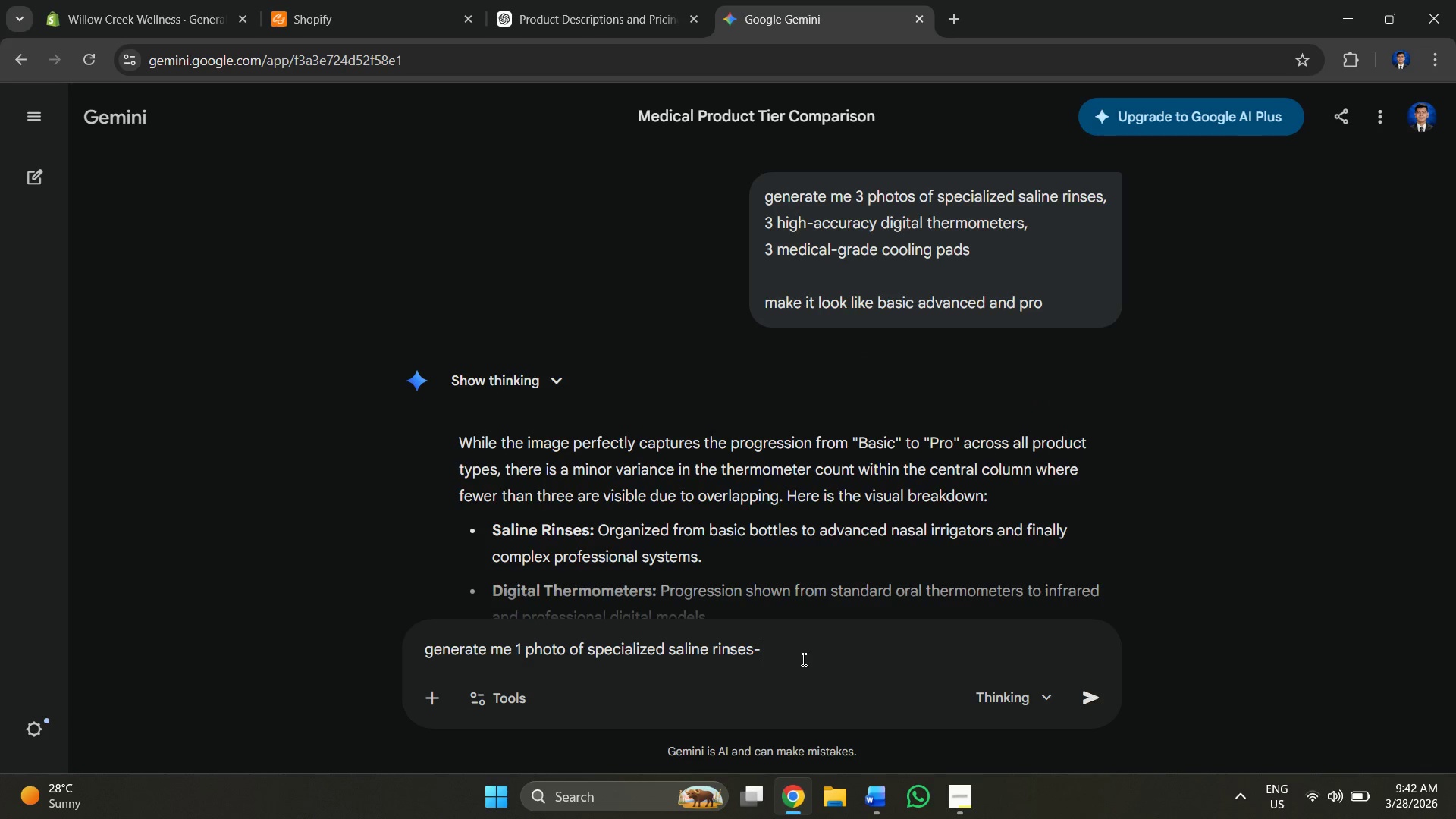 
key(Control+B)
 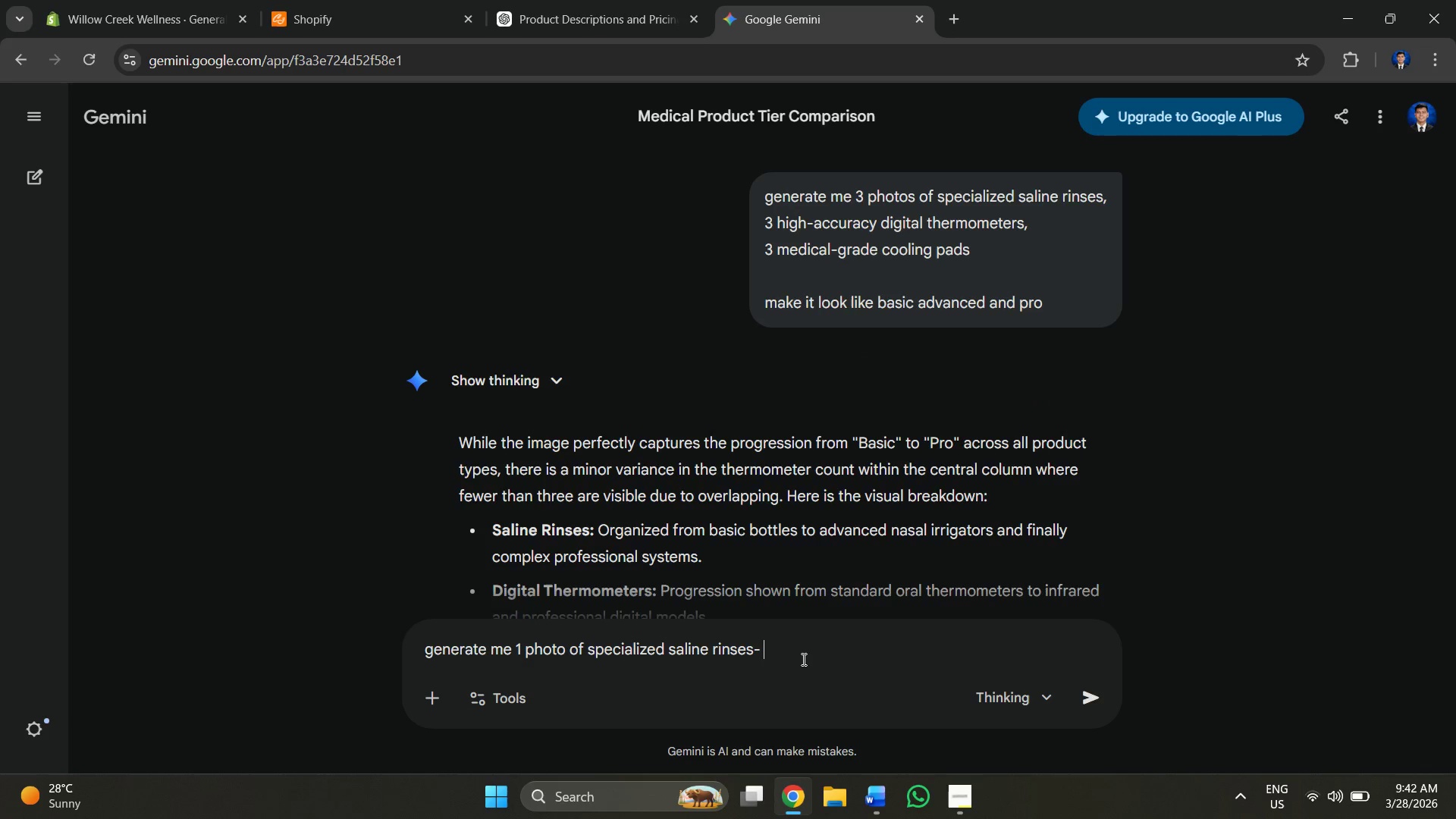 
key(Control+V)
 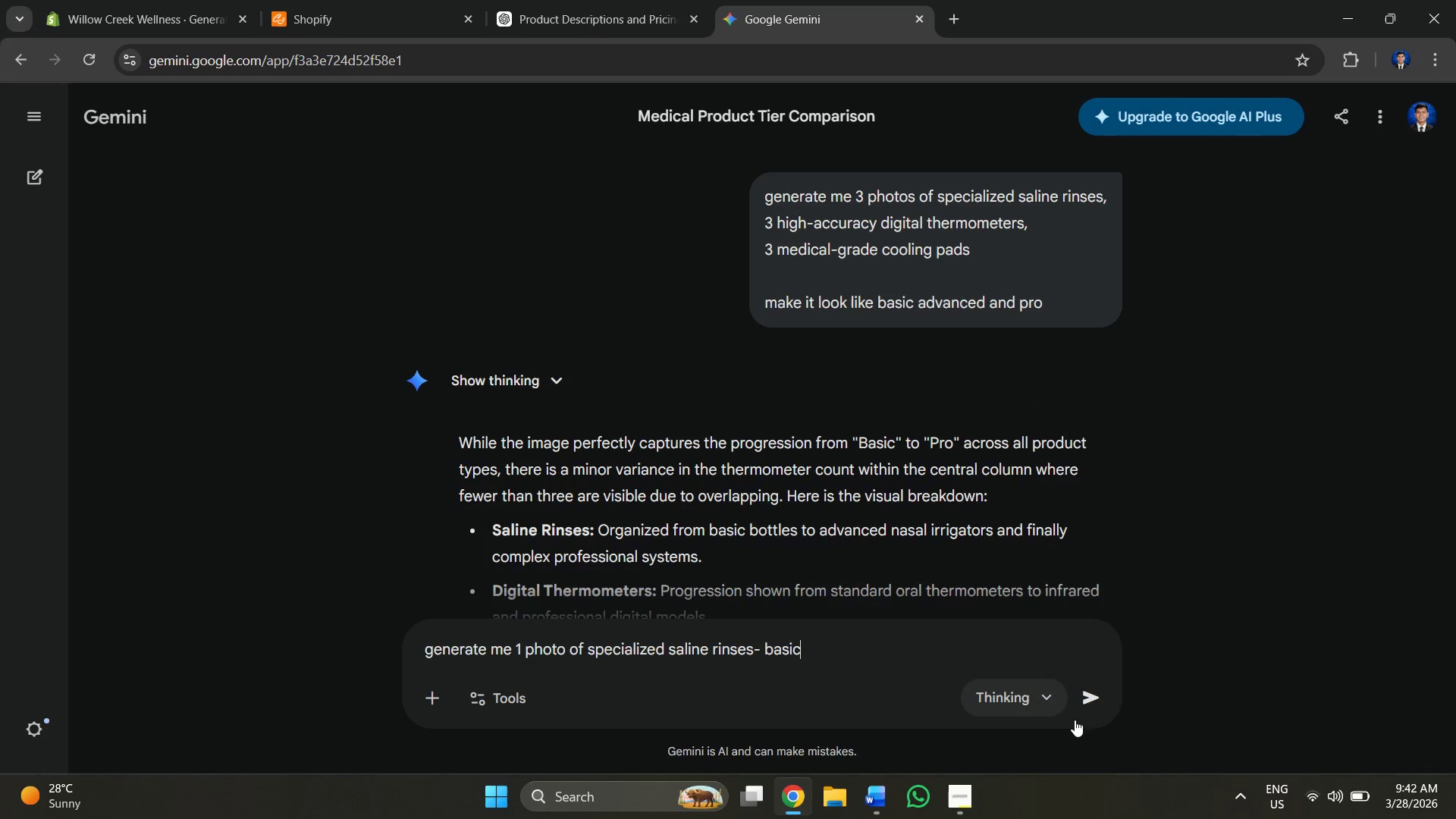 
left_click([1094, 693])
 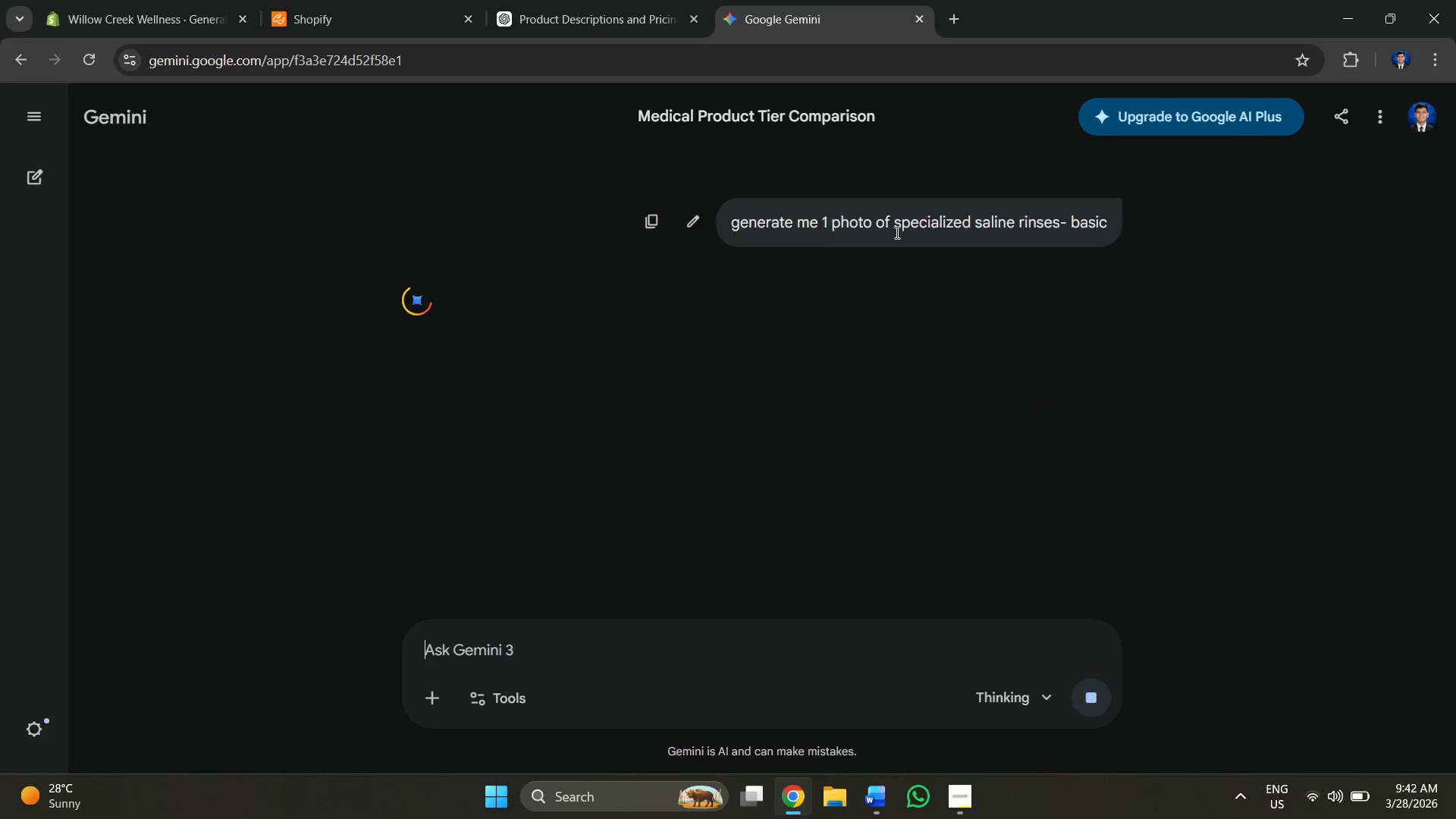 
scroll: coordinate [884, 256], scroll_direction: down, amount: 1.0
 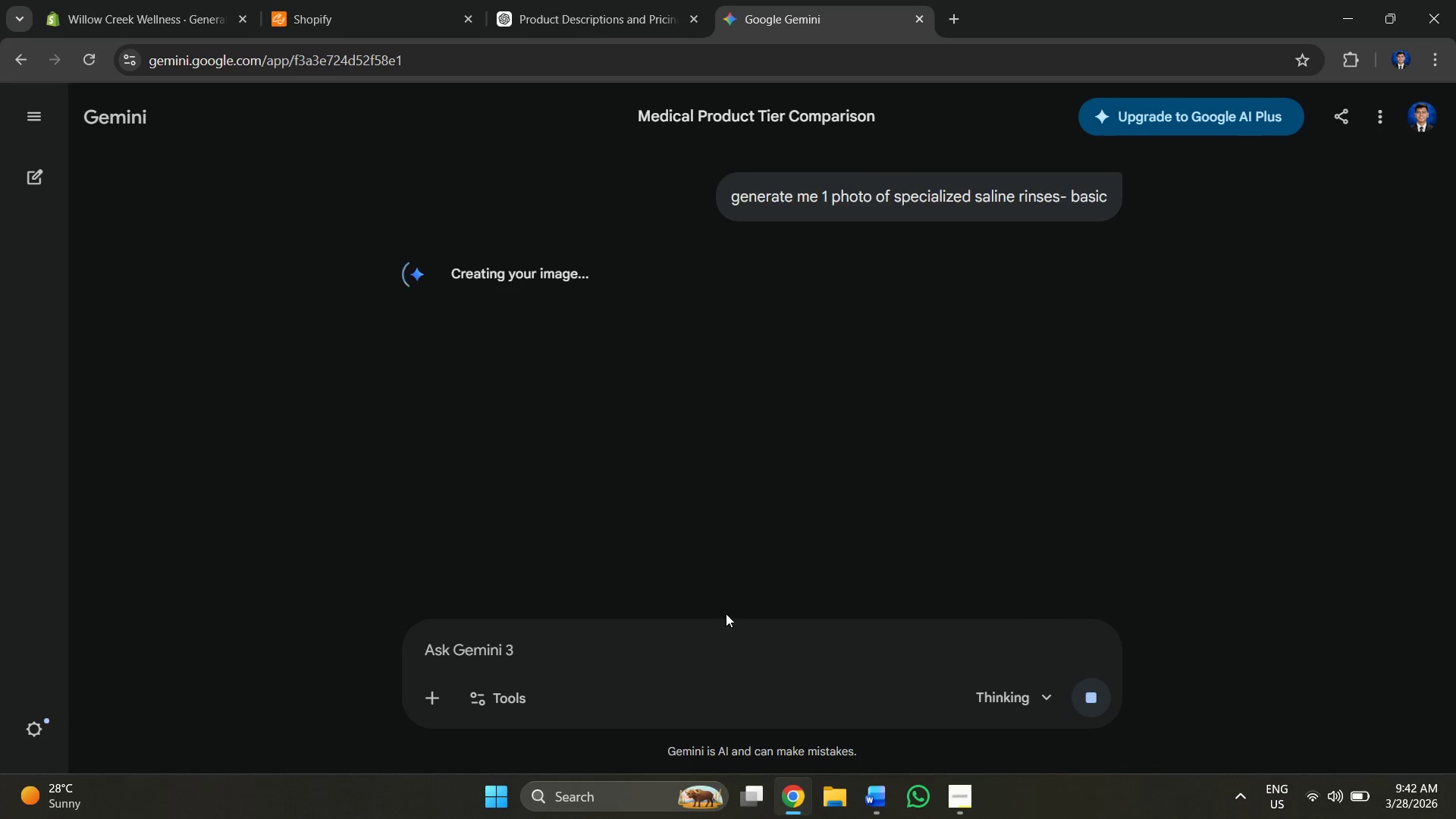 
left_click([714, 649])
 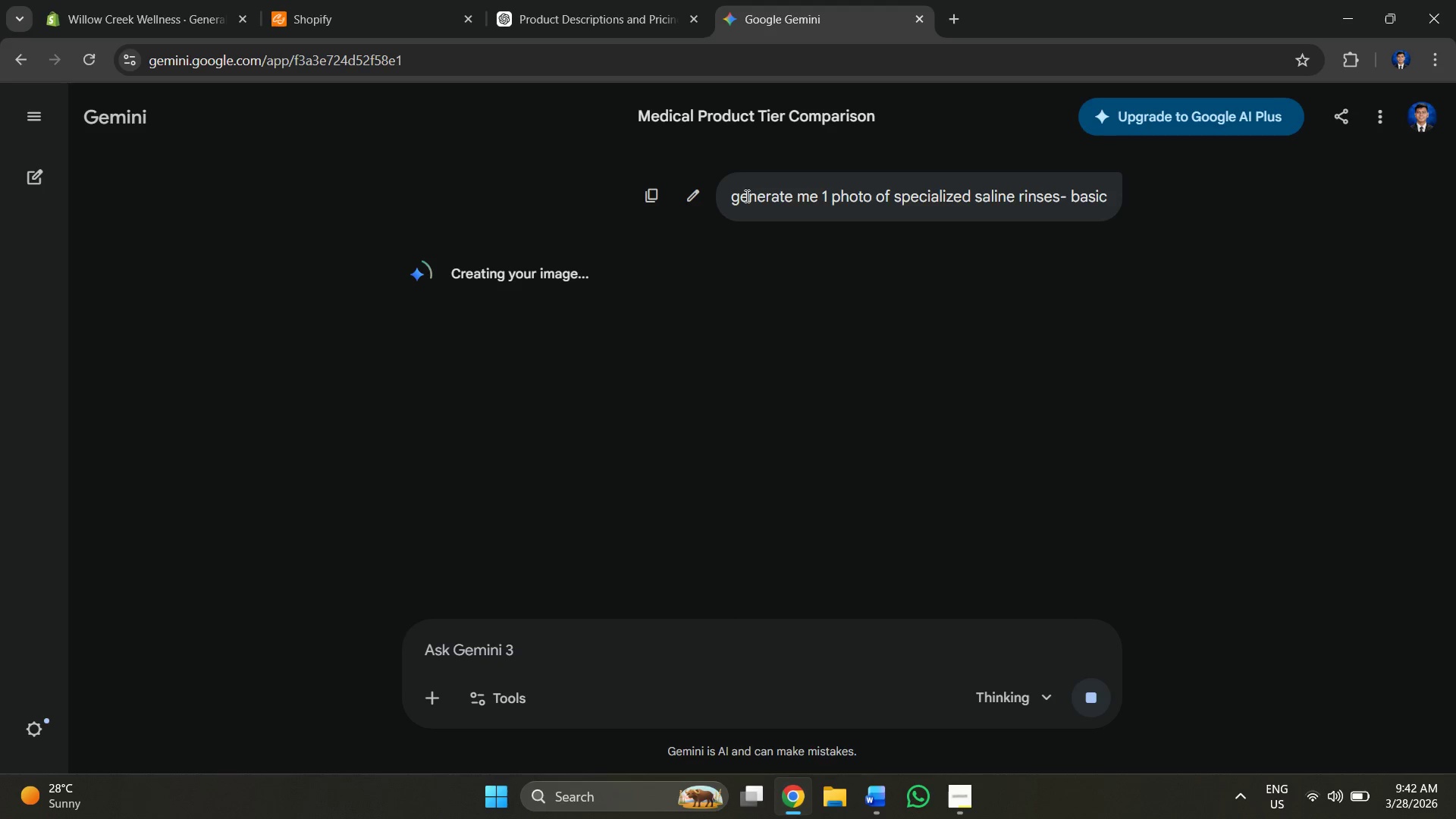 
left_click_drag(start_coordinate=[737, 196], to_coordinate=[1058, 192])
 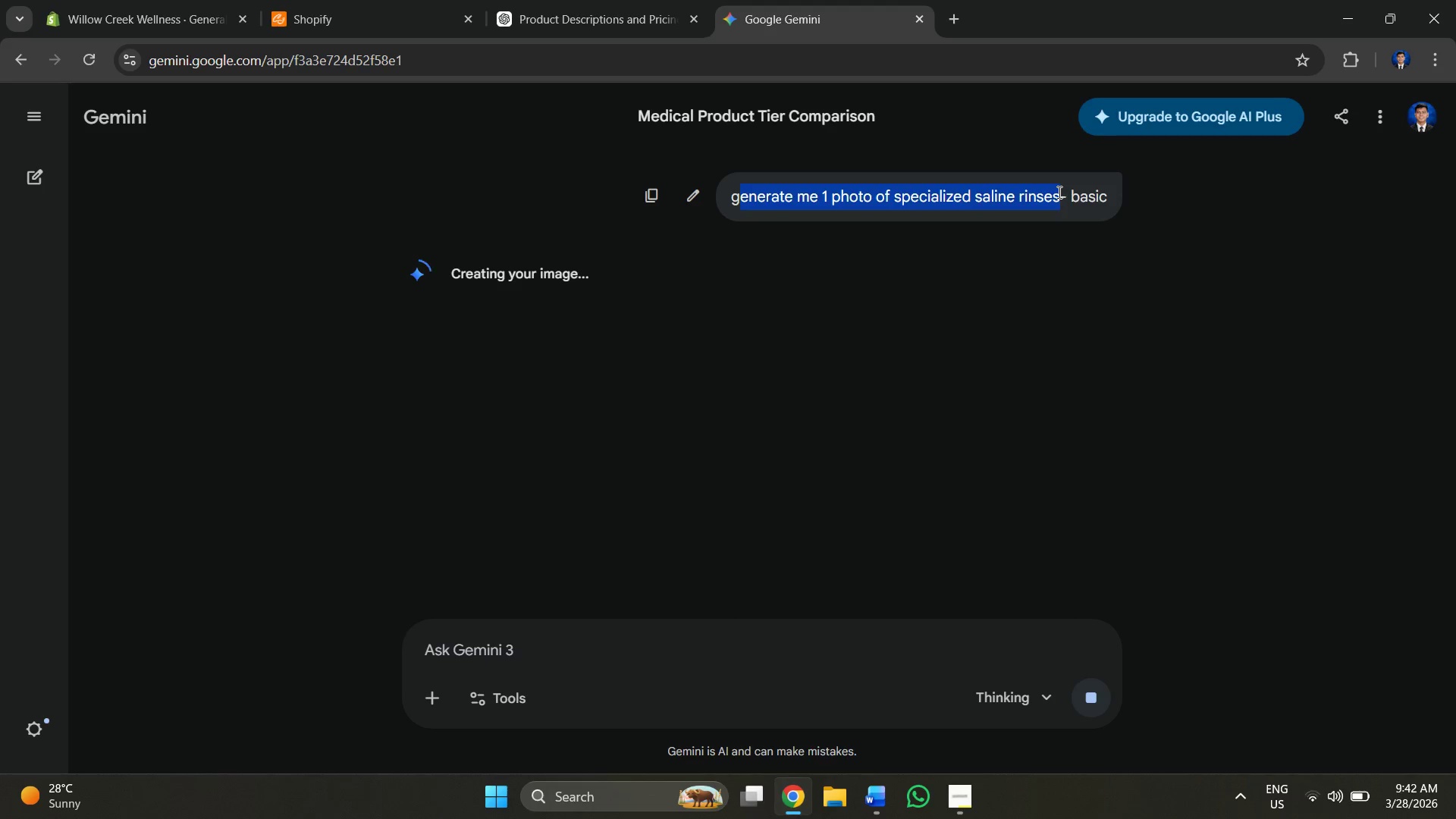 
key(Control+C)
 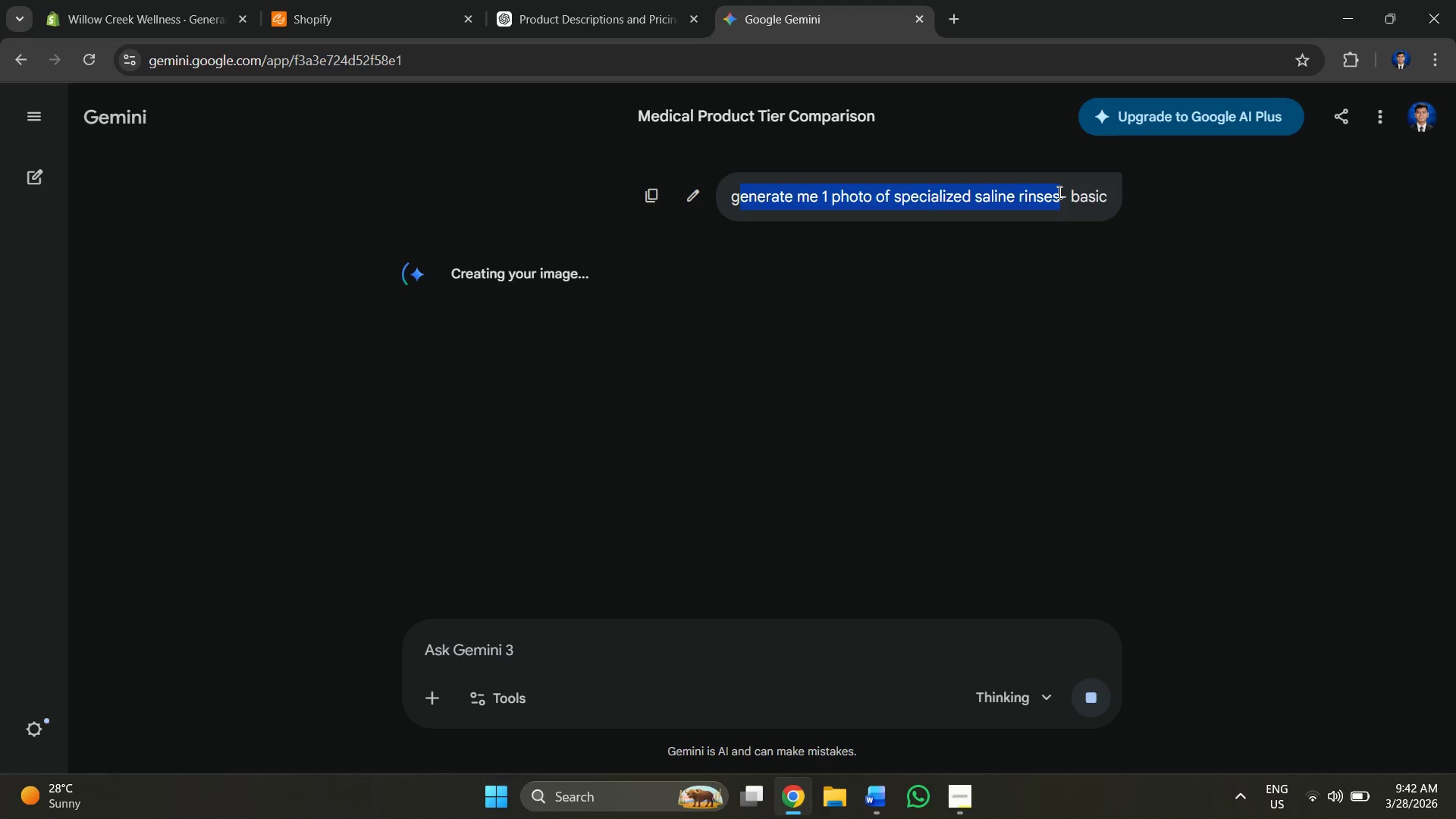 
key(Alt+AltLeft)
 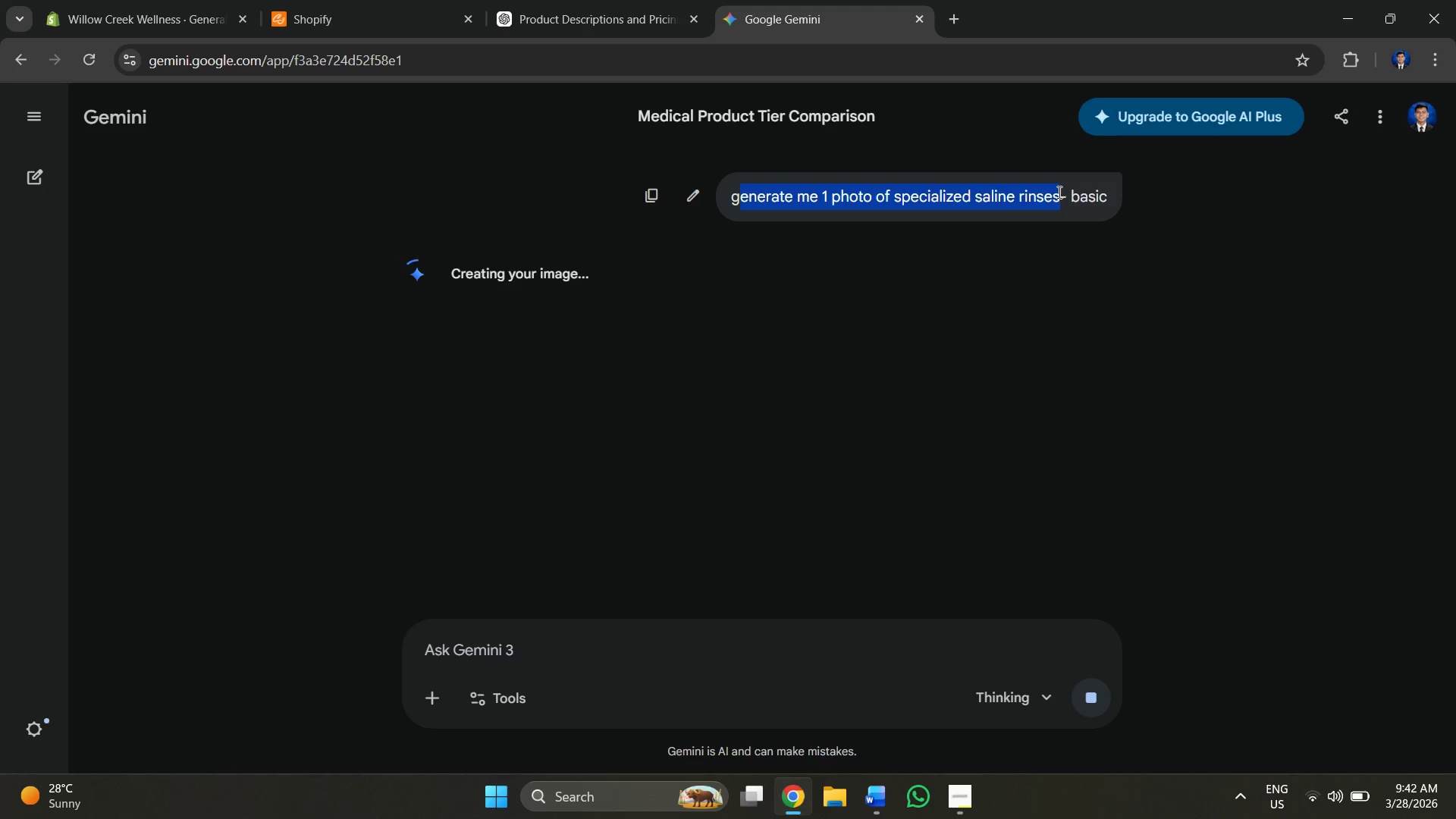 
key(Alt+Tab)
 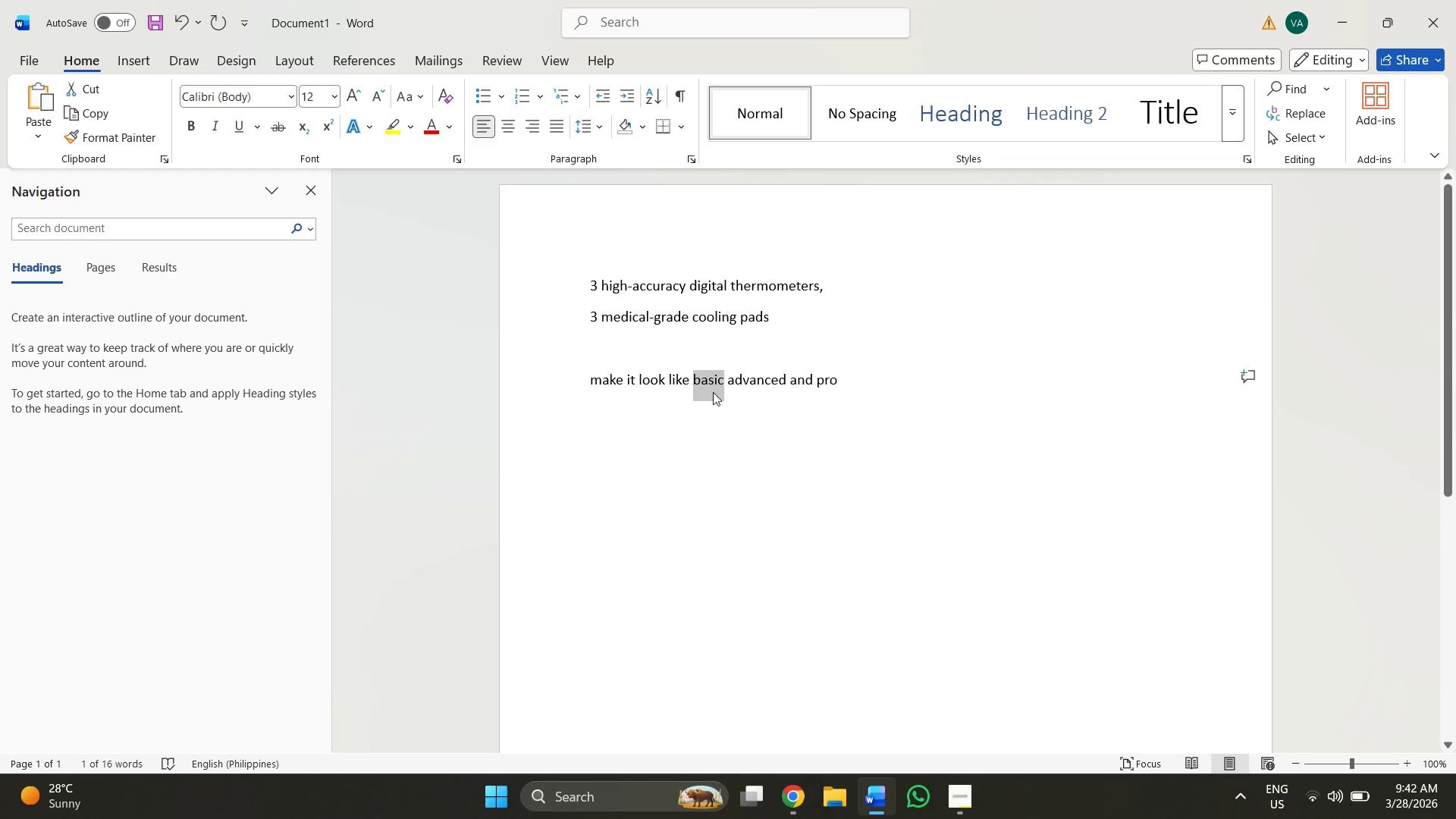 
key(Alt+AltLeft)
 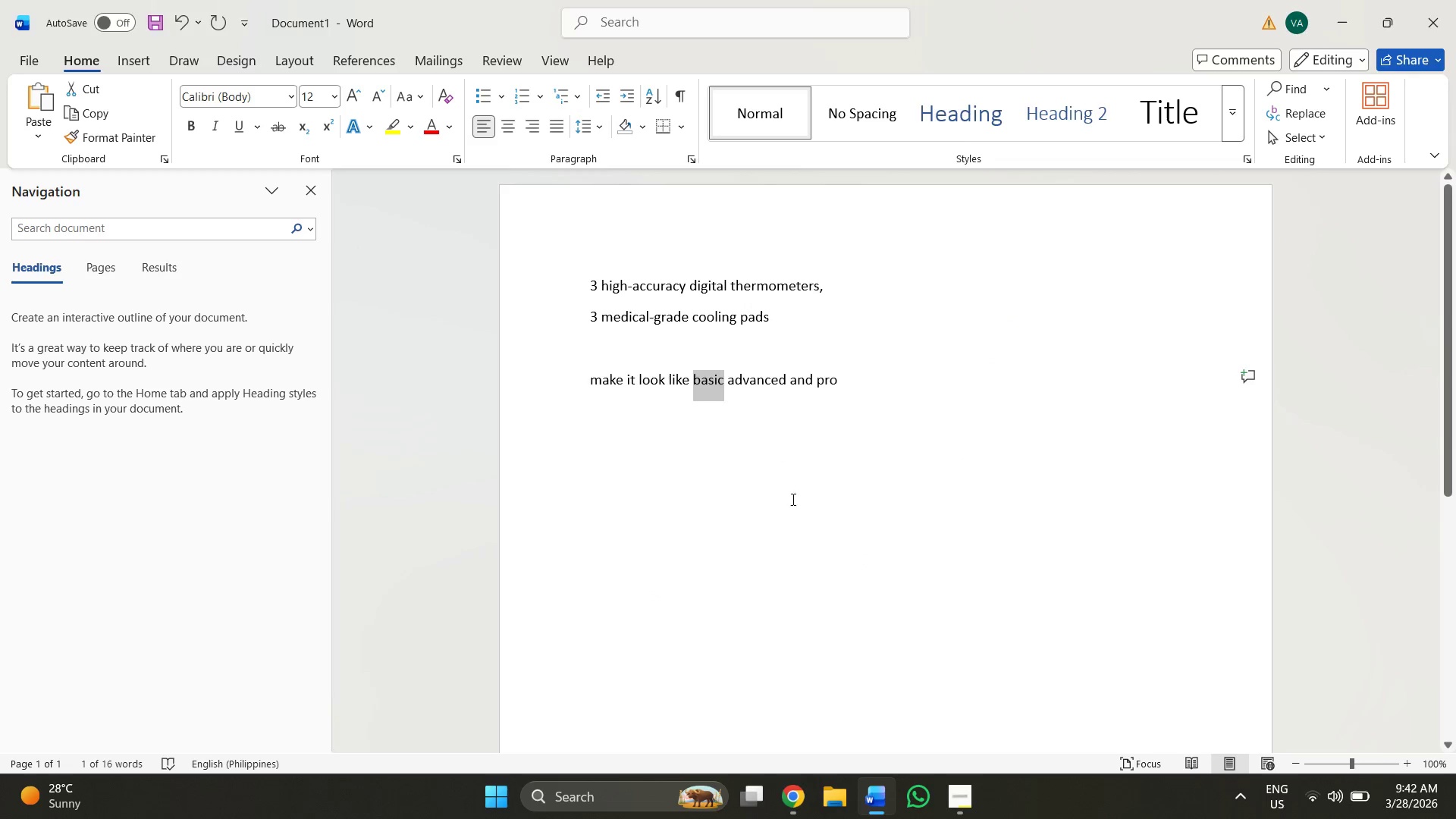 
key(Alt+Tab)
 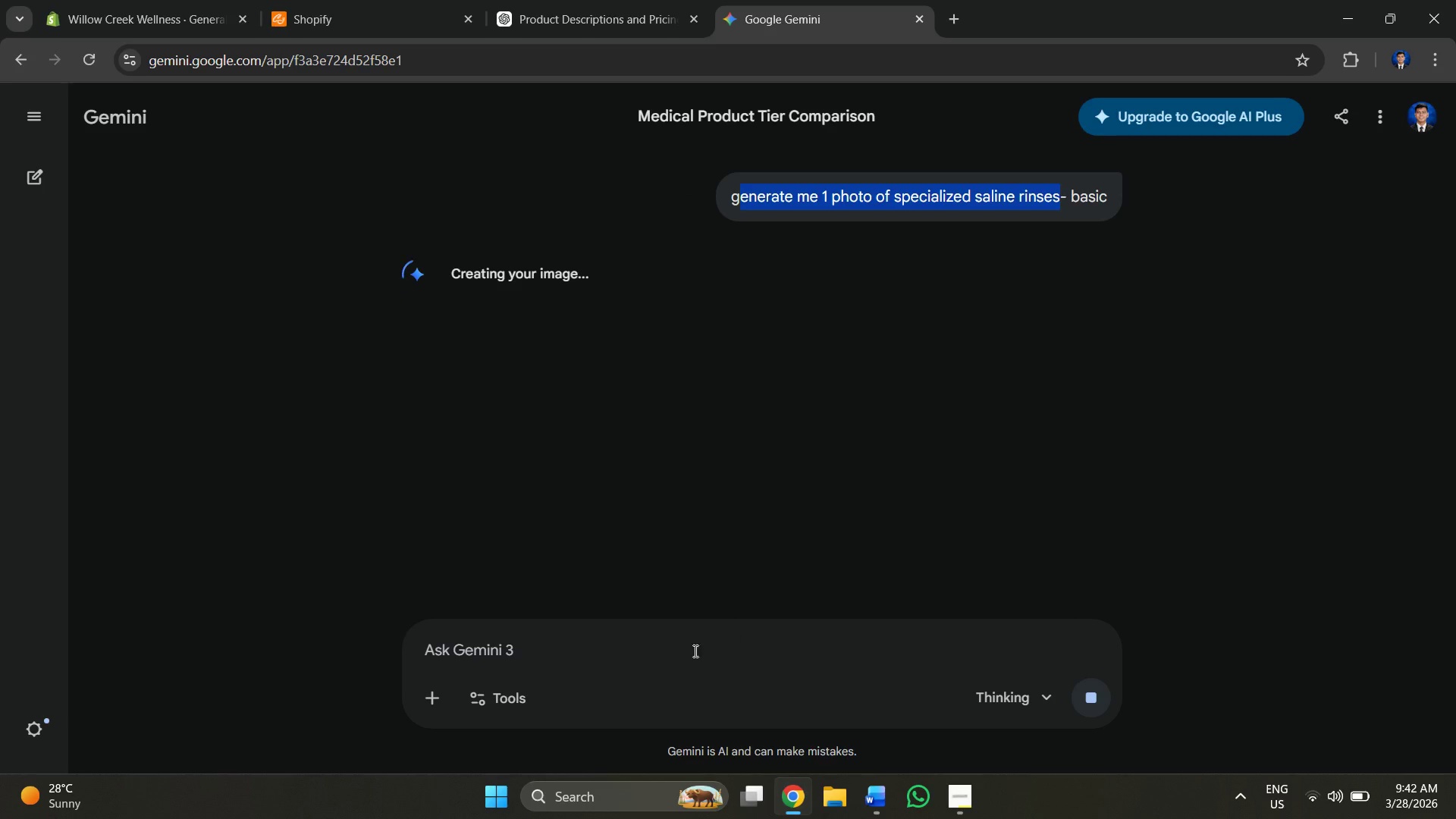 
left_click([654, 676])
 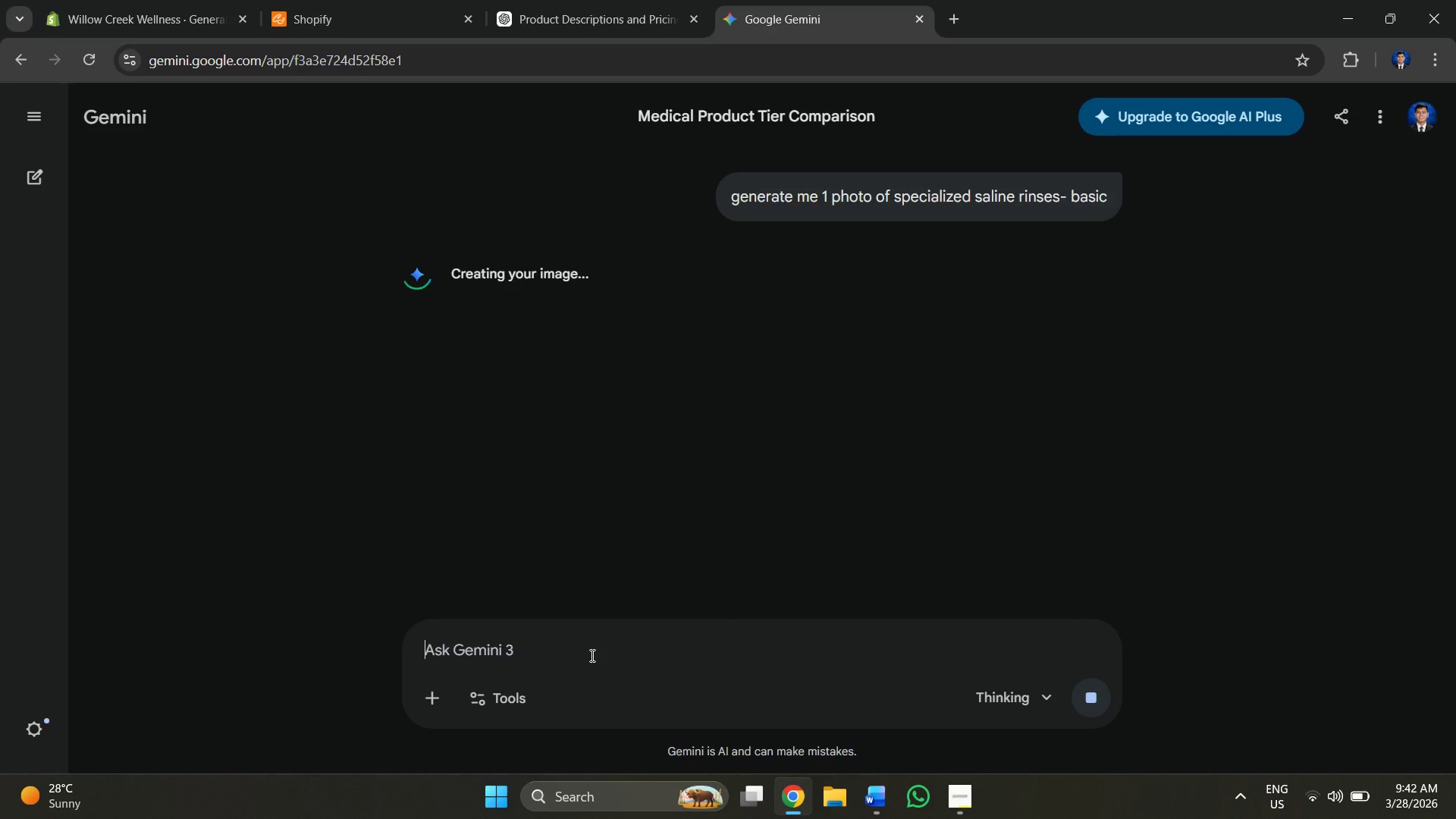 
key(Control+V)
 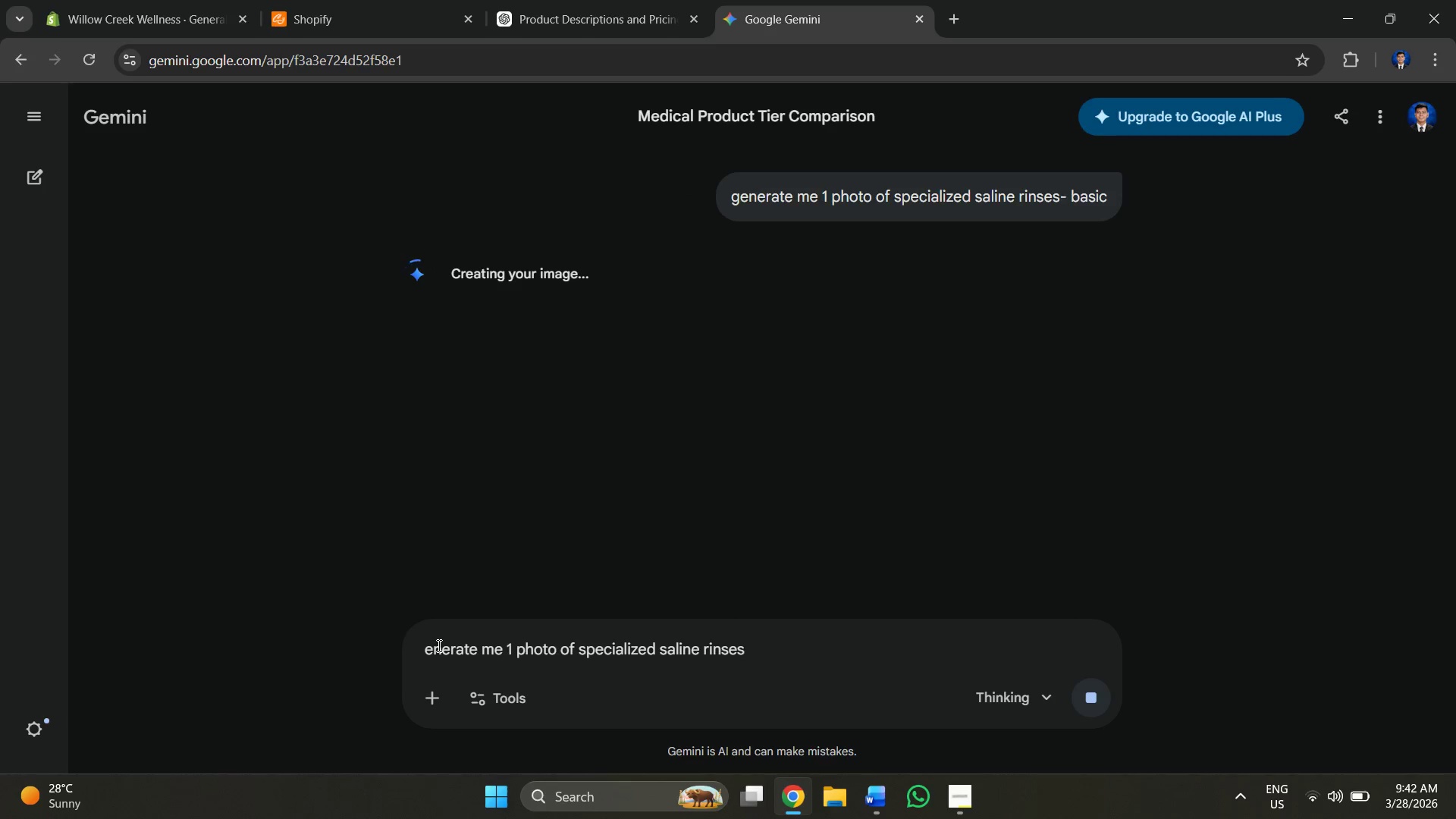 
left_click([427, 647])
 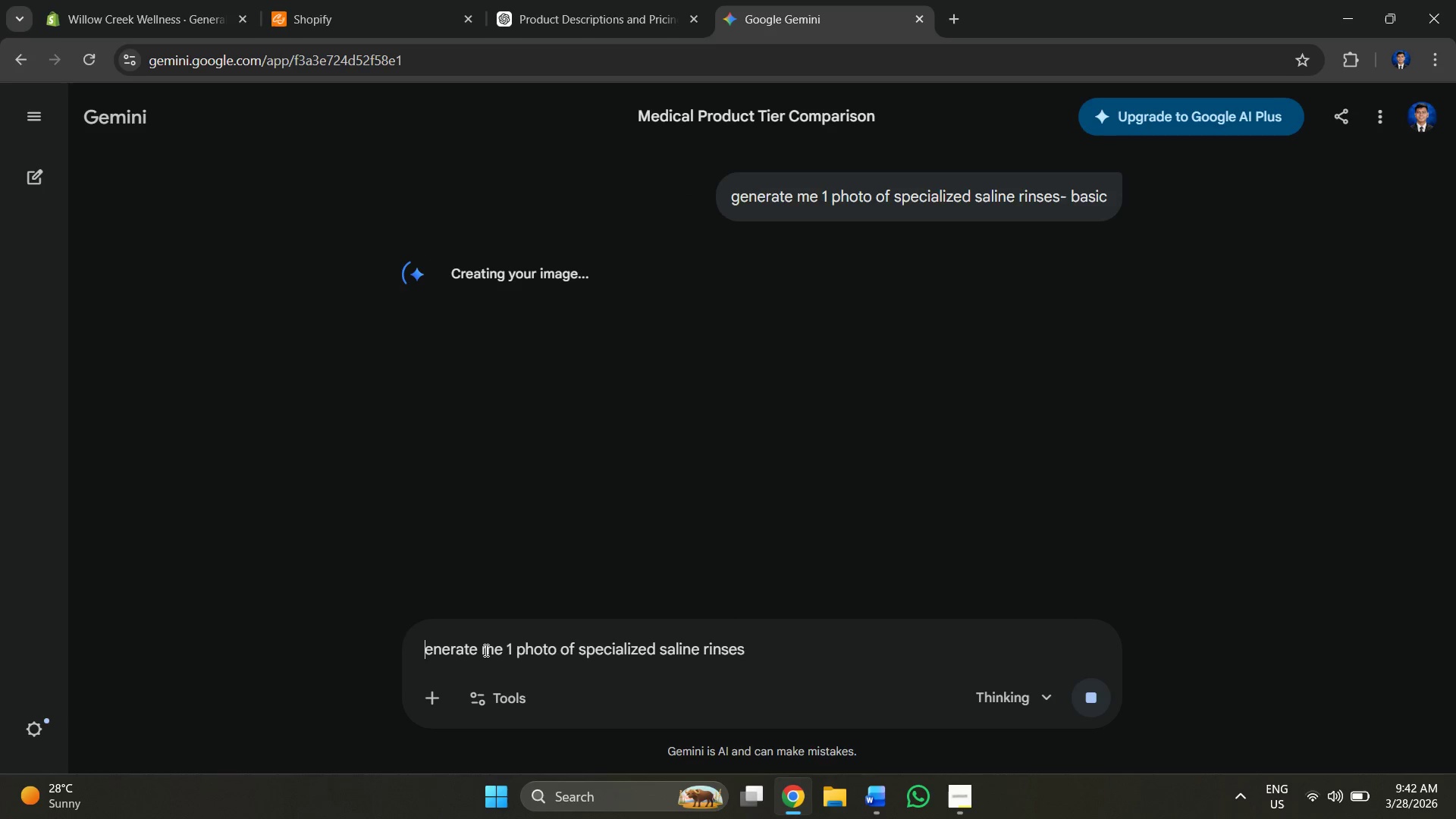 
key(G)
 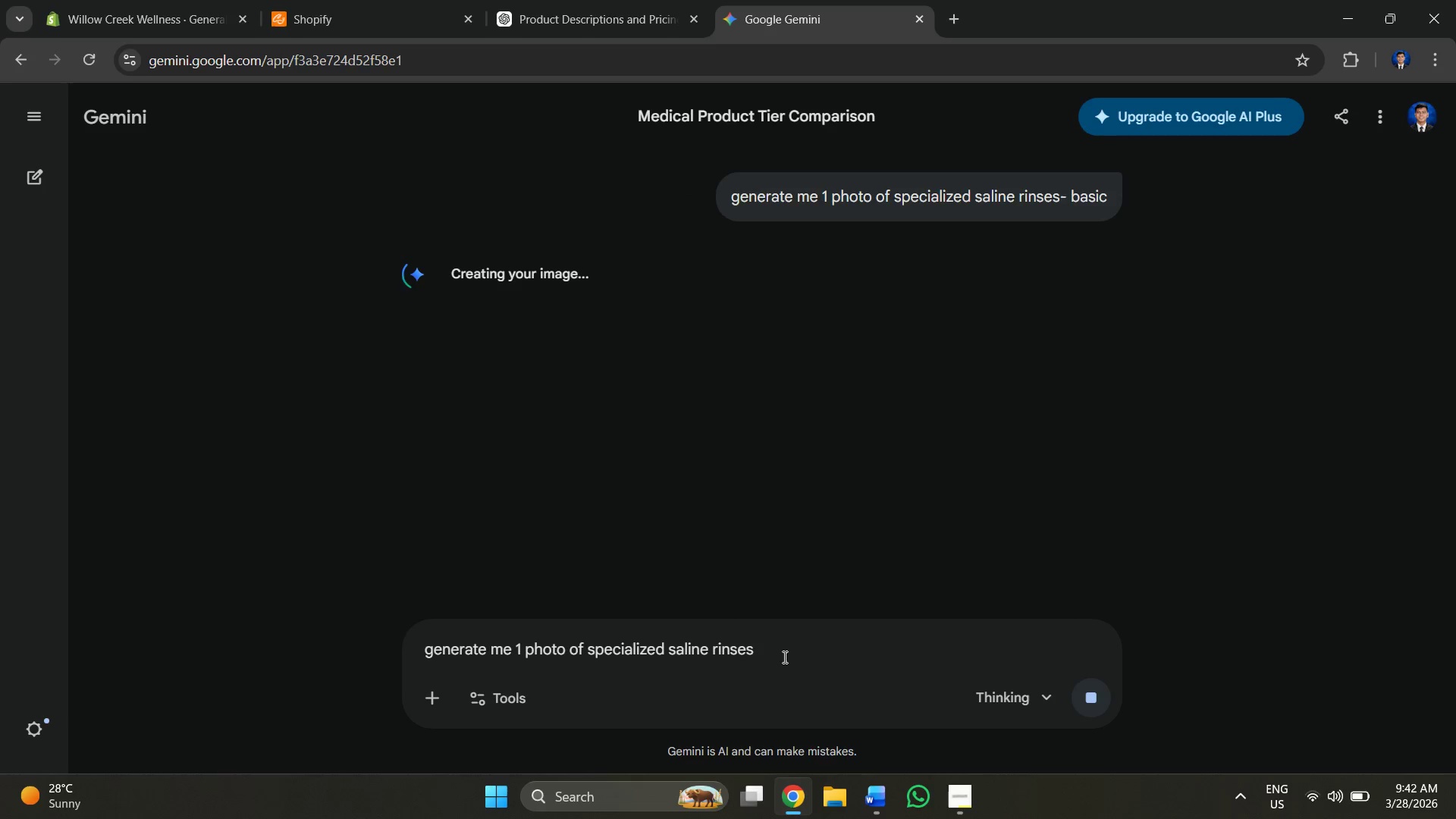 
left_click([783, 657])
 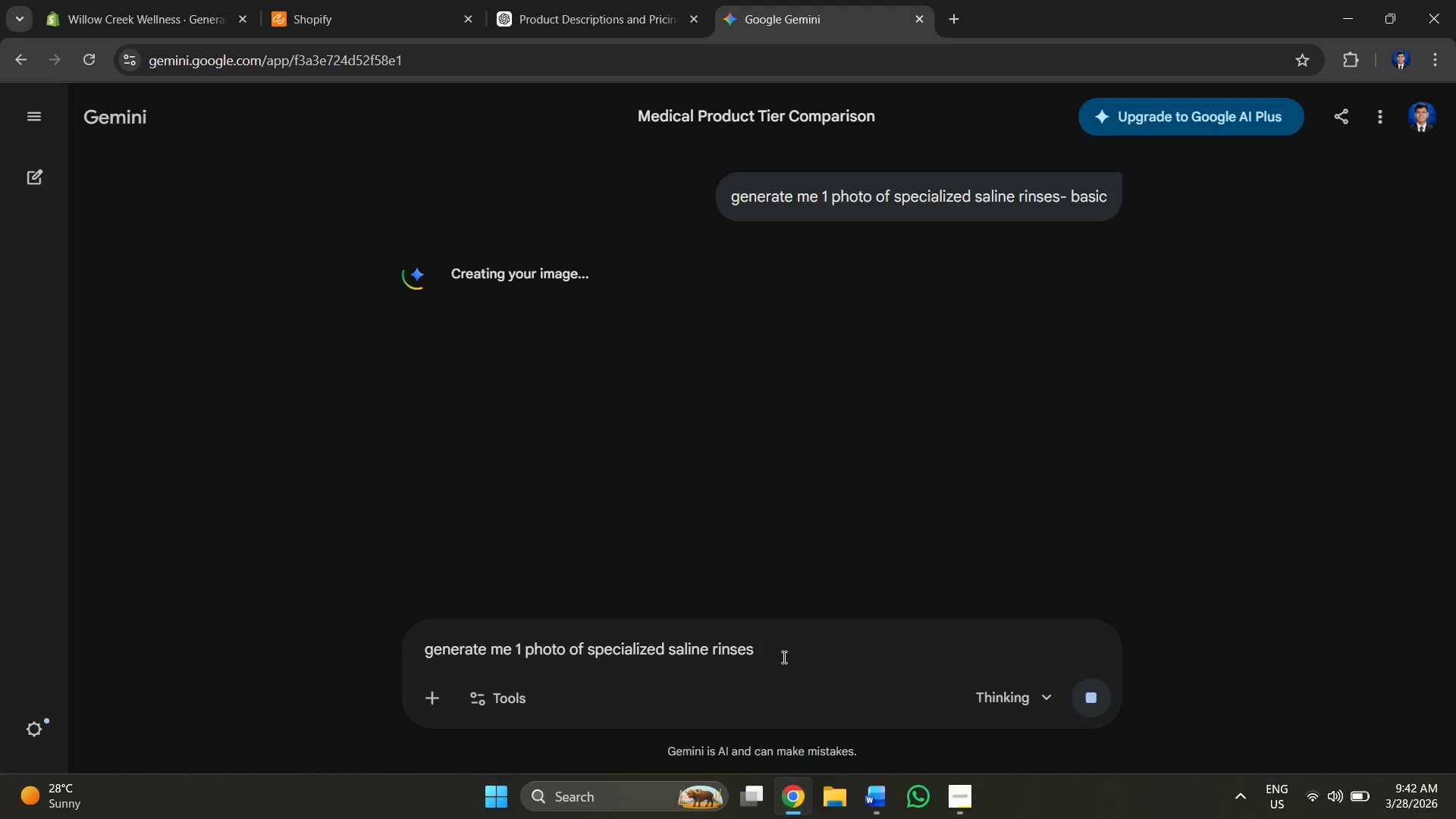 
key(Minus)
 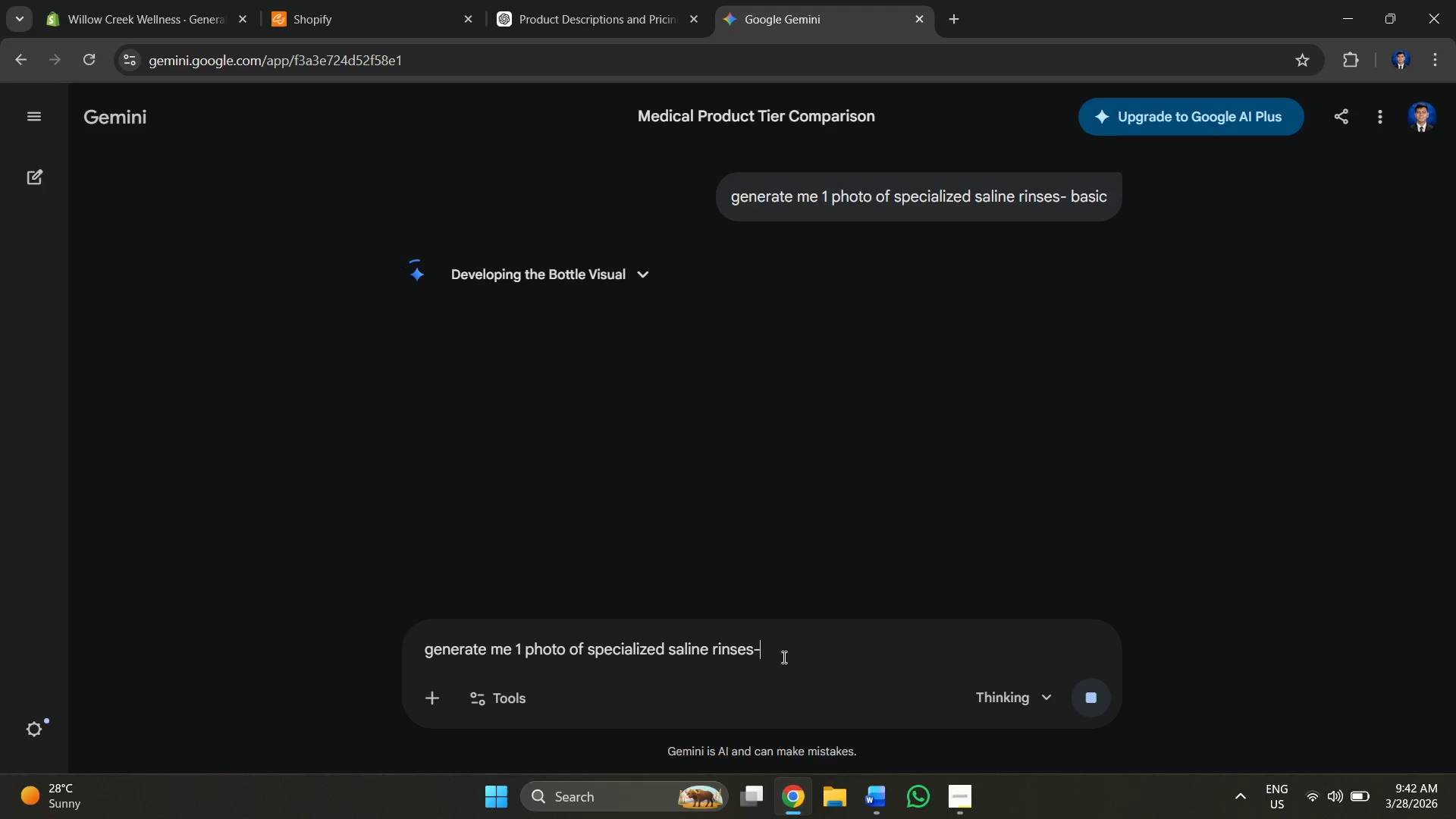 
key(Space)
 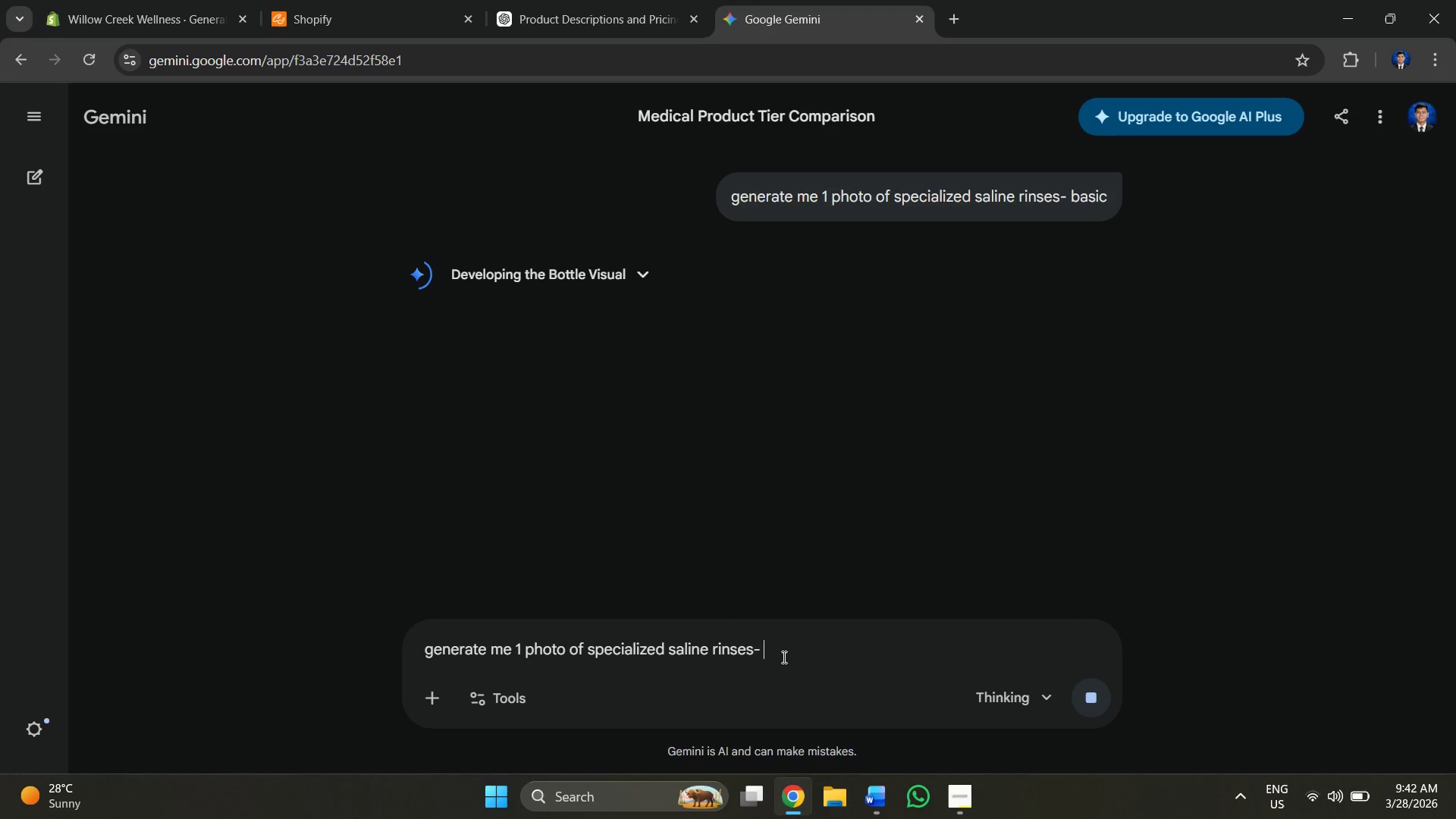 
key(Alt+AltLeft)
 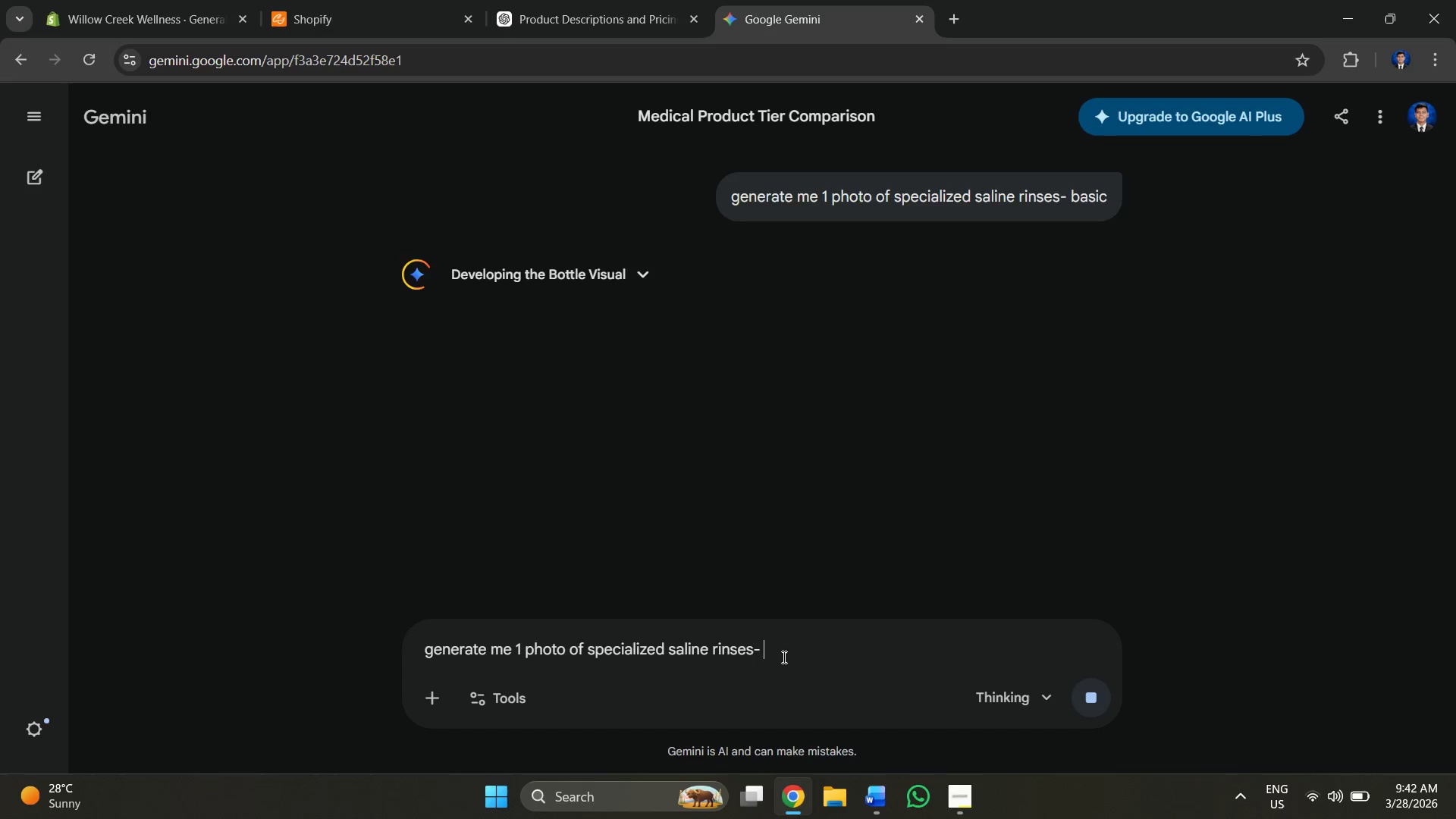 
key(Alt+Tab)
 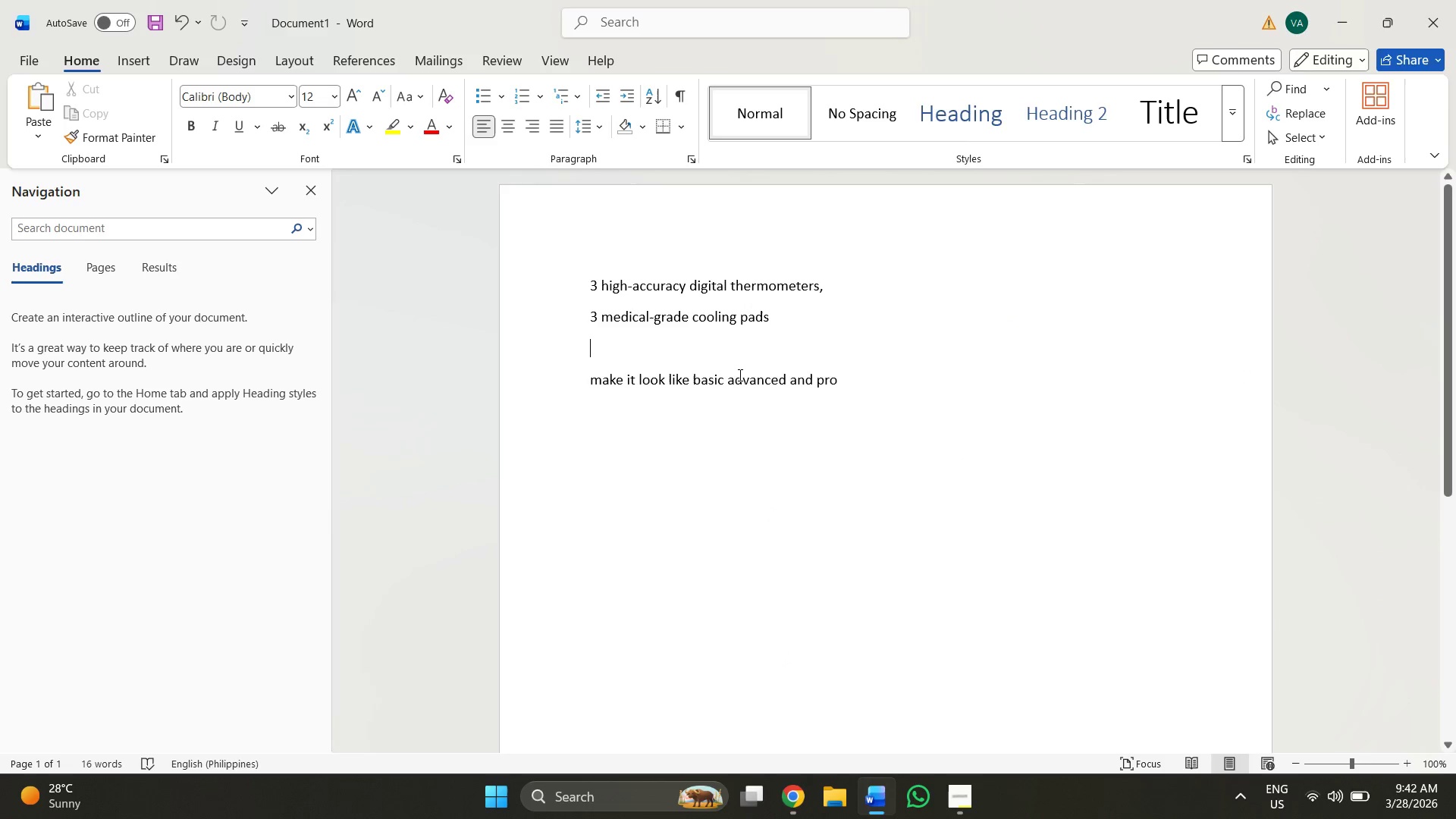 
left_click_drag(start_coordinate=[730, 376], to_coordinate=[783, 375])
 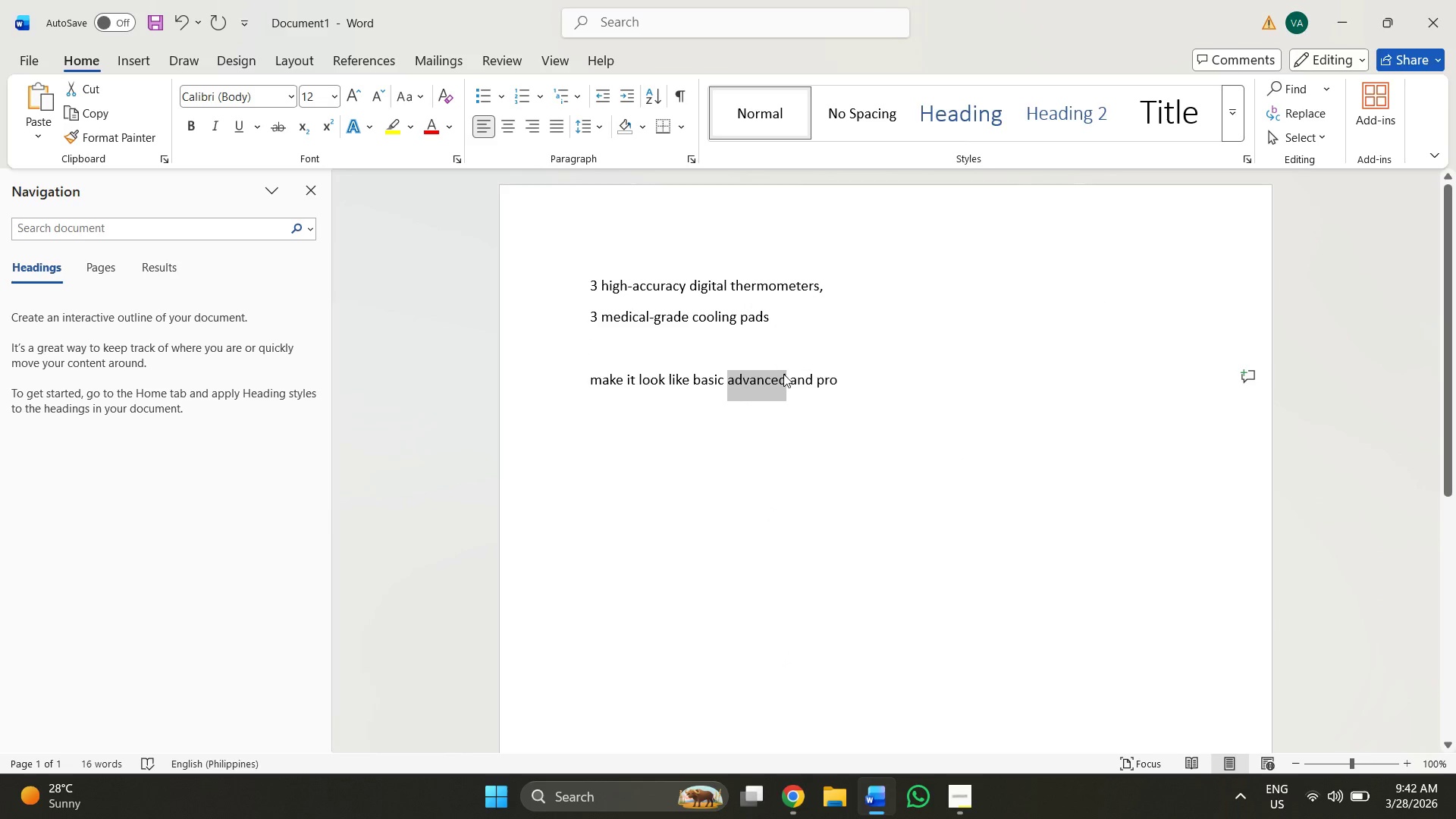 
key(Control+C)
 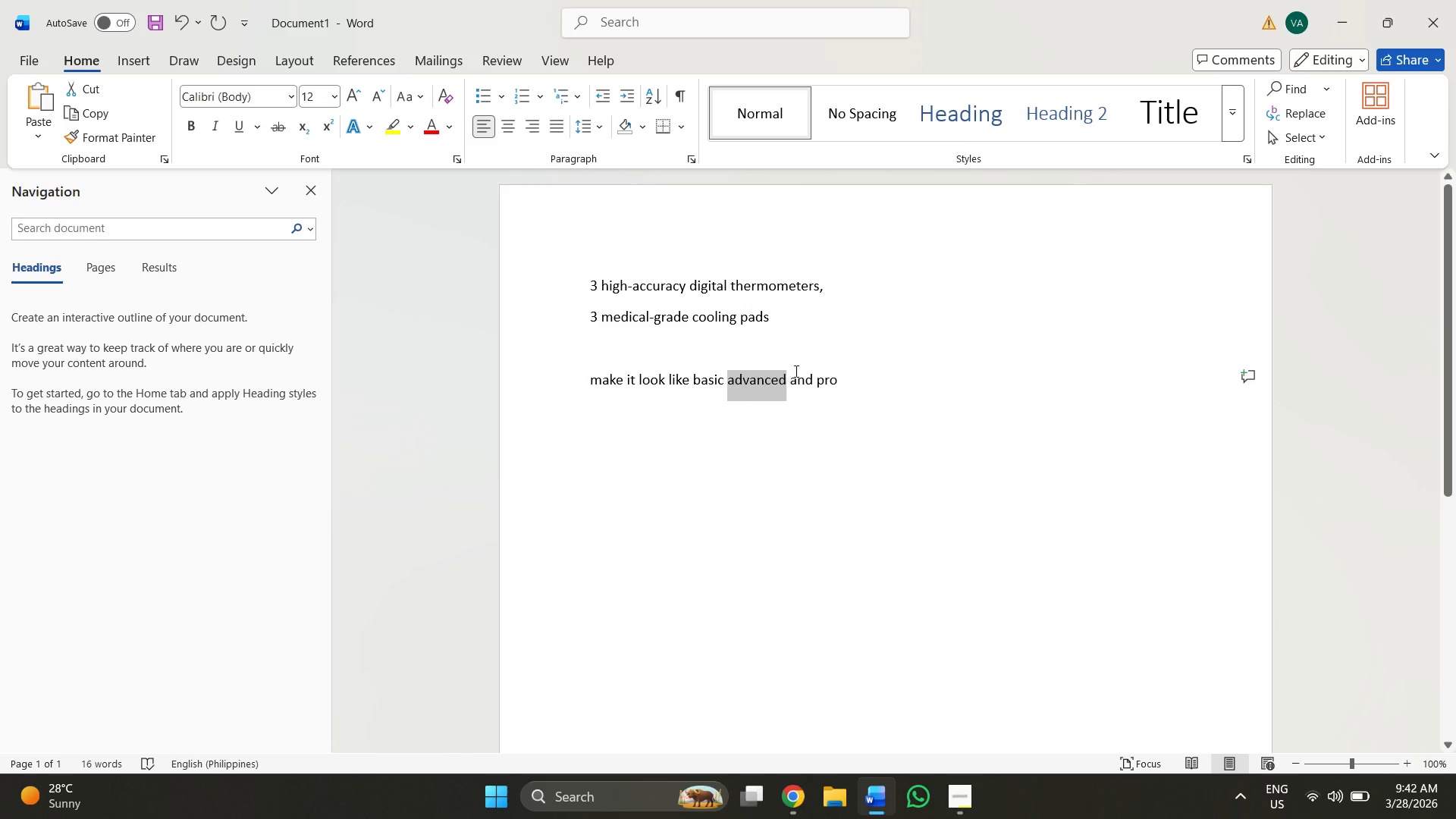 
key(Alt+AltLeft)
 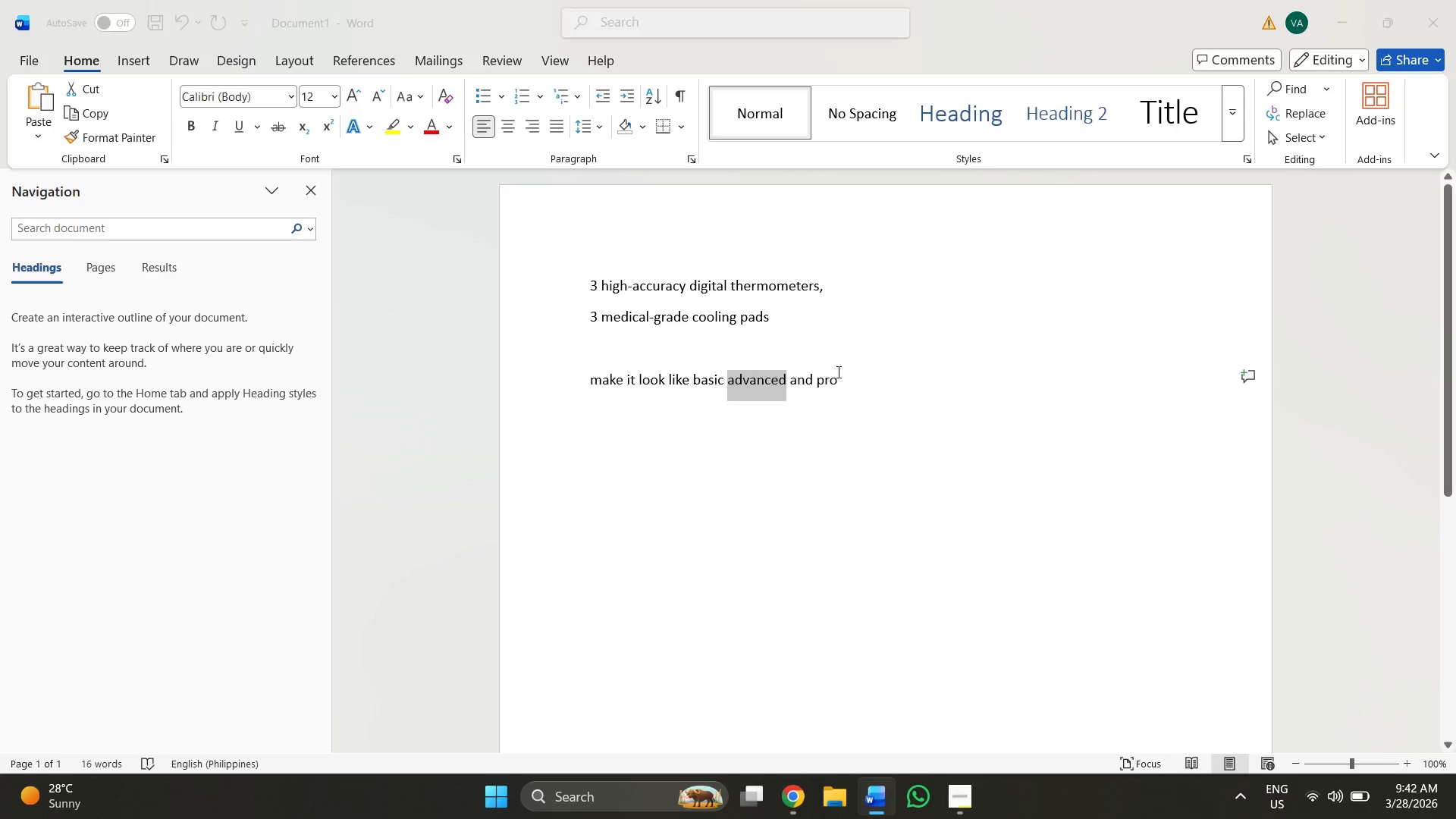 
key(Alt+Tab)
 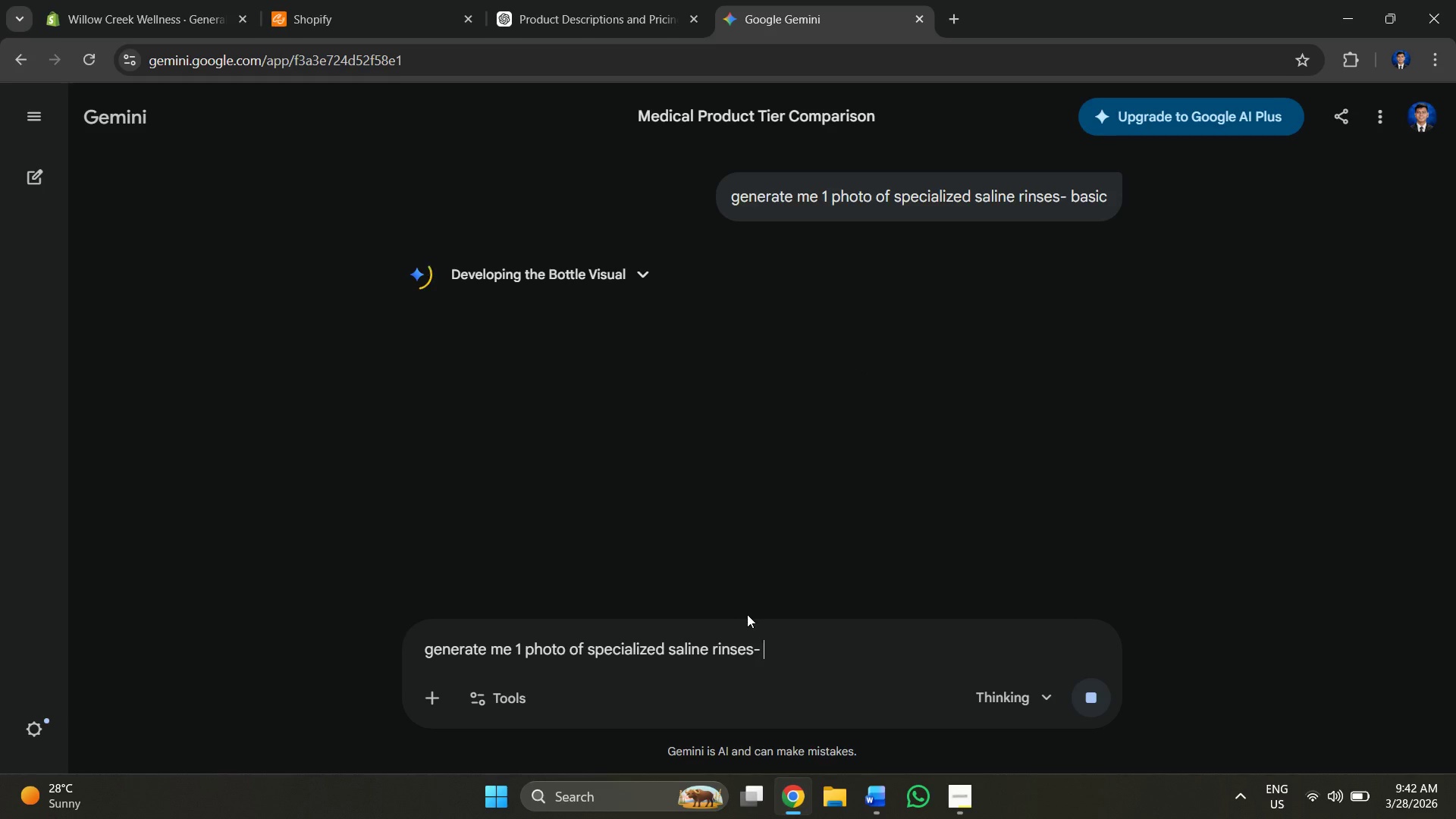 
key(Control+V)
 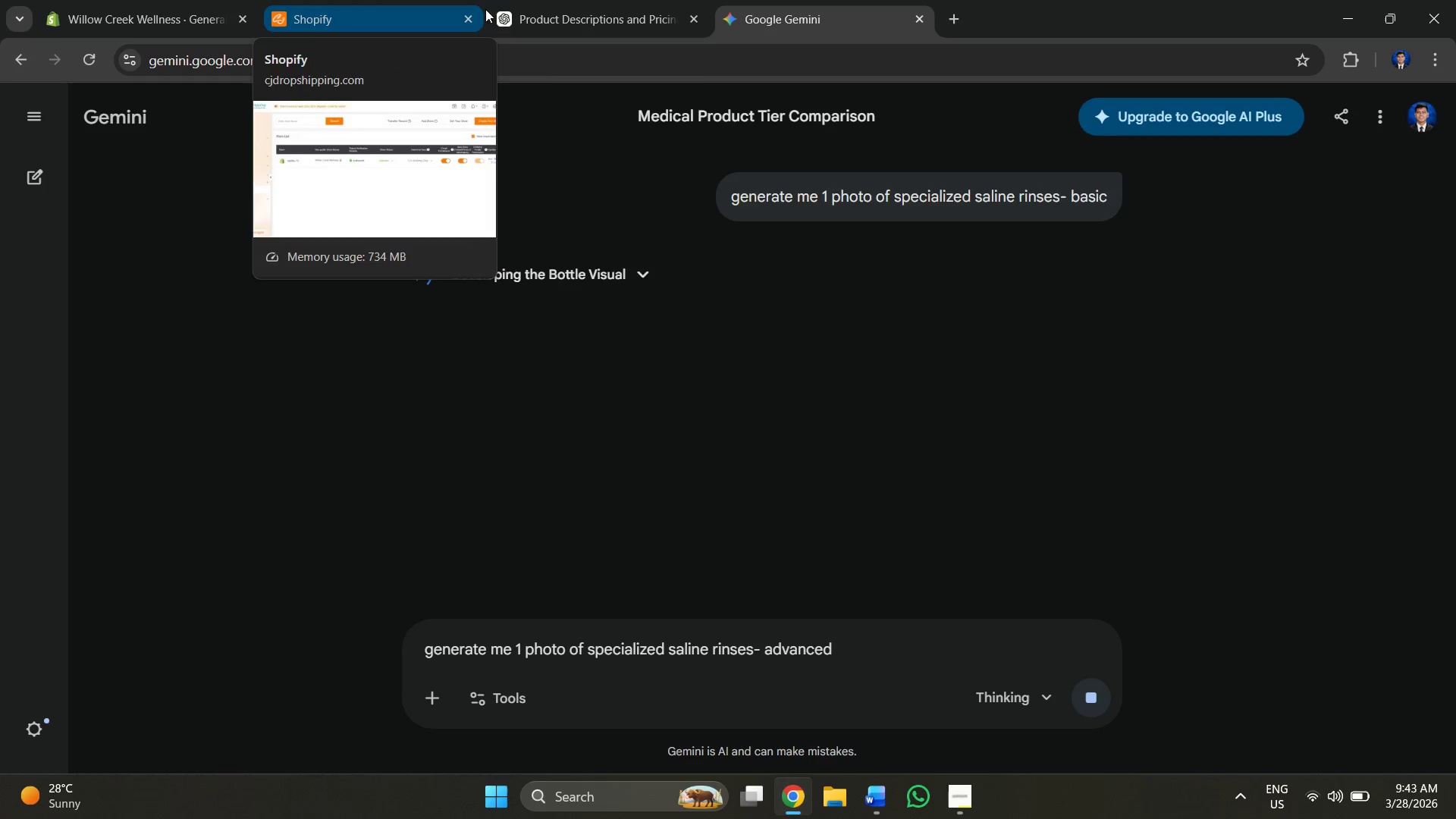 
left_click([378, 0])
 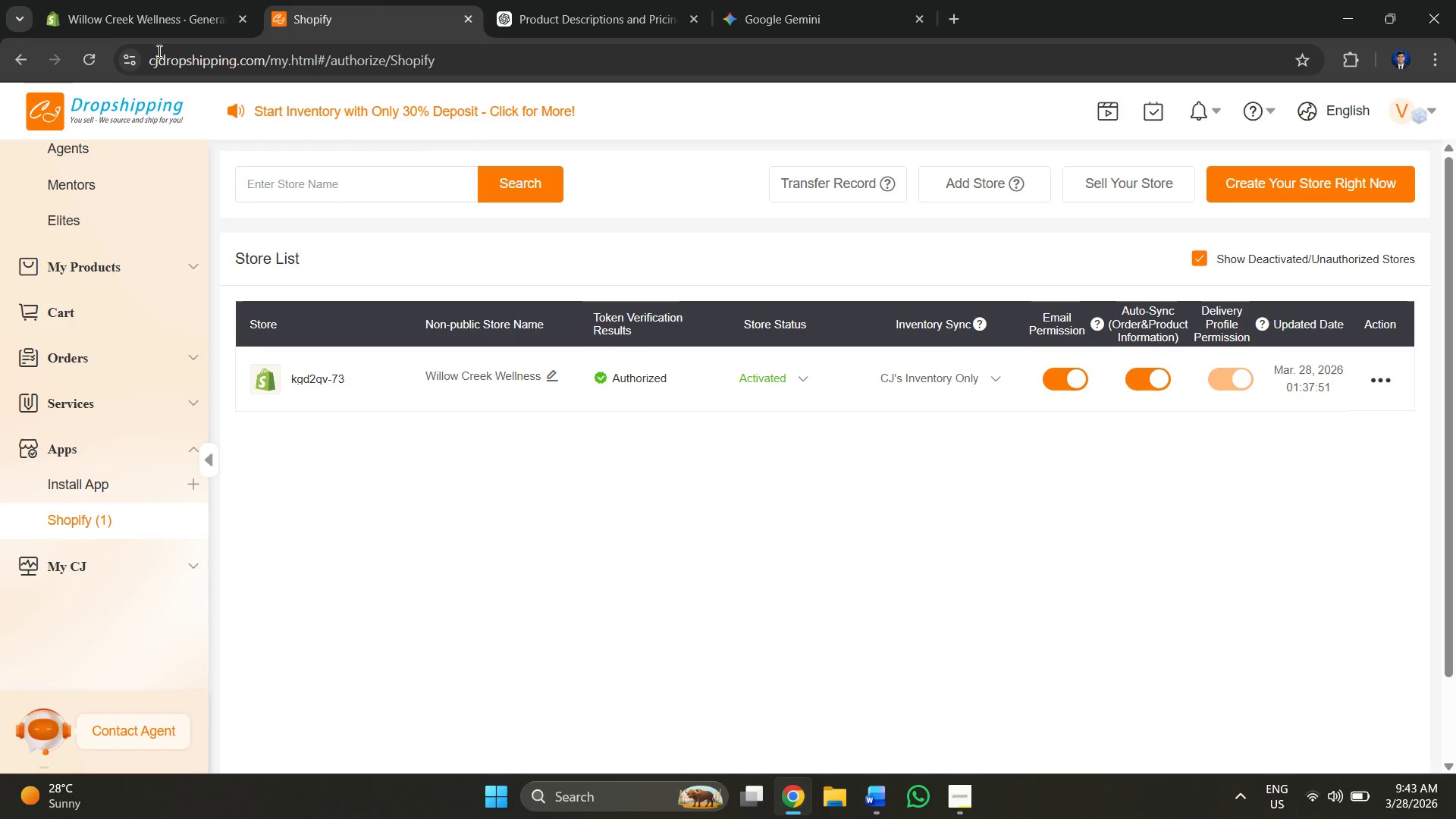 
left_click([133, 8])
 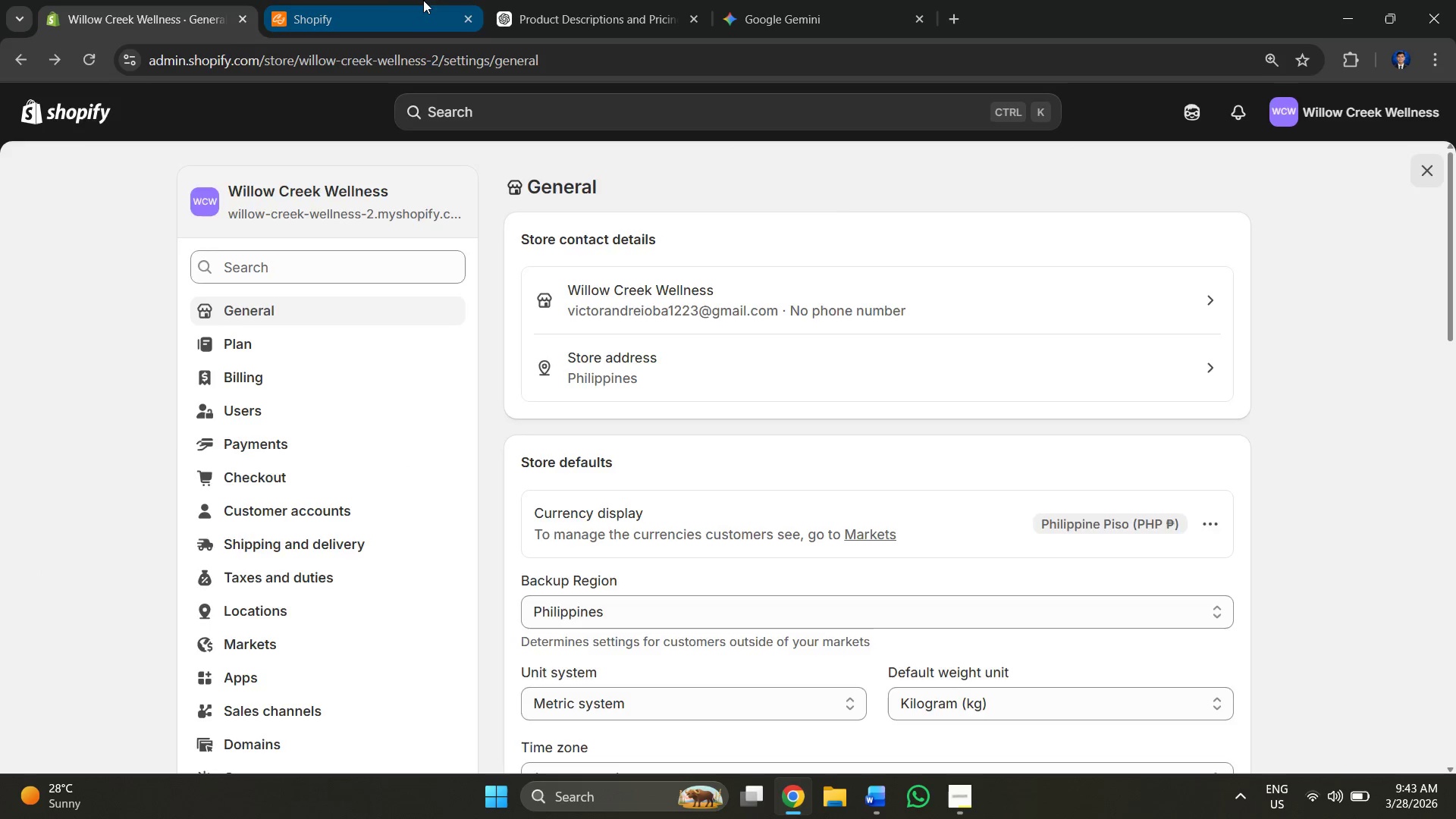 
double_click([623, 0])
 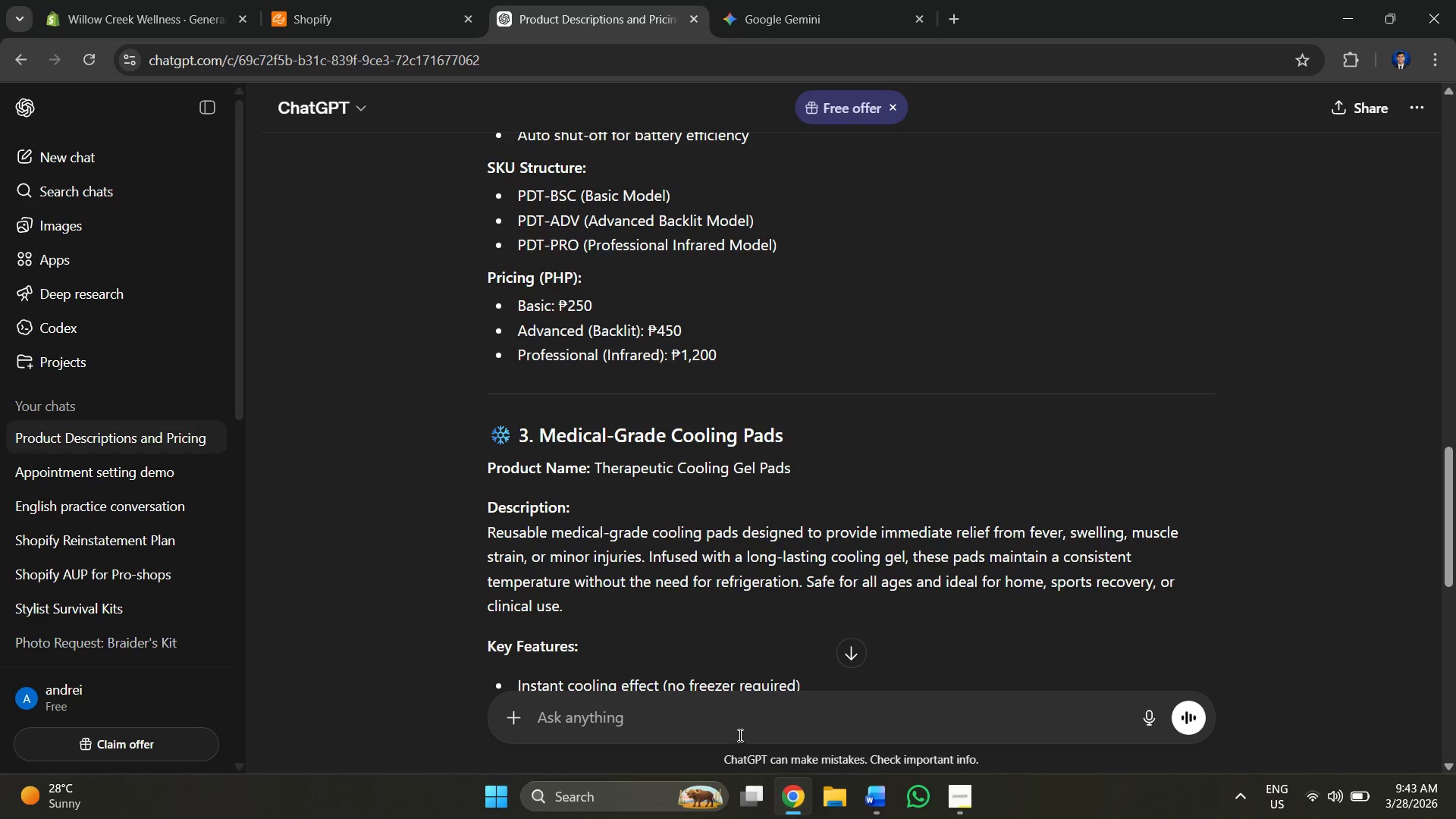 
key(Alt+AltLeft)
 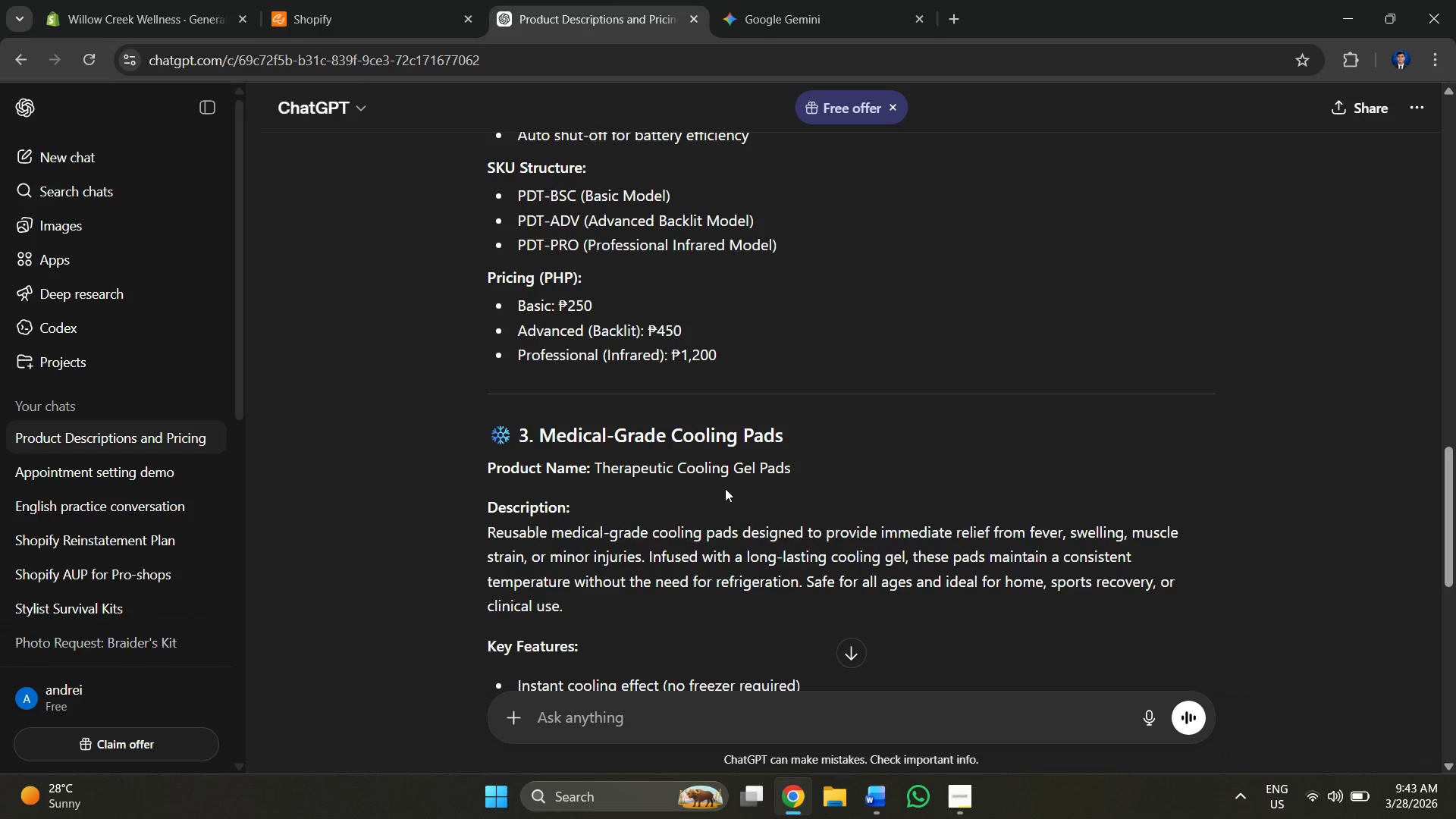 
key(Alt+Tab)
 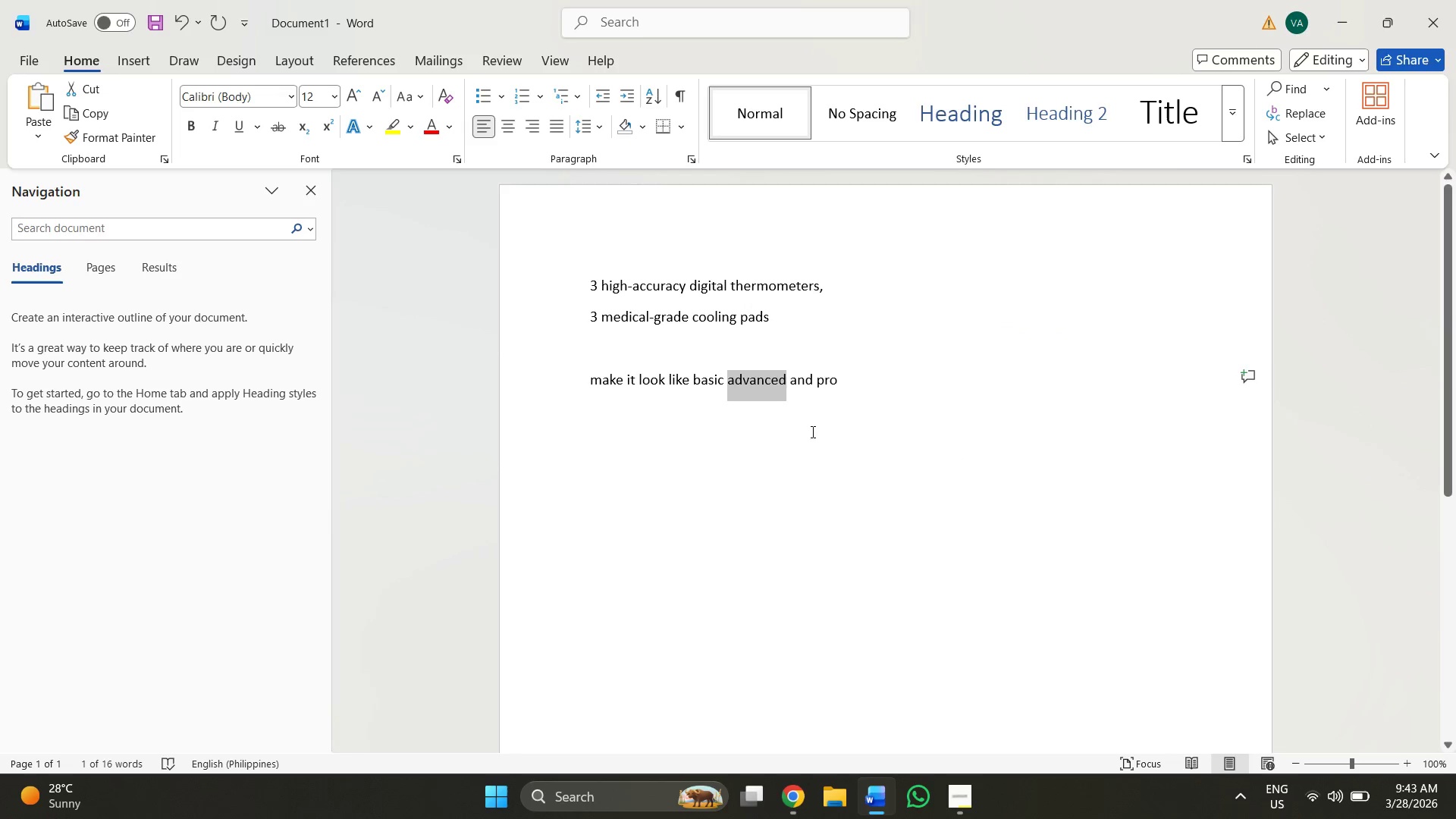 
key(Alt+Tab)
 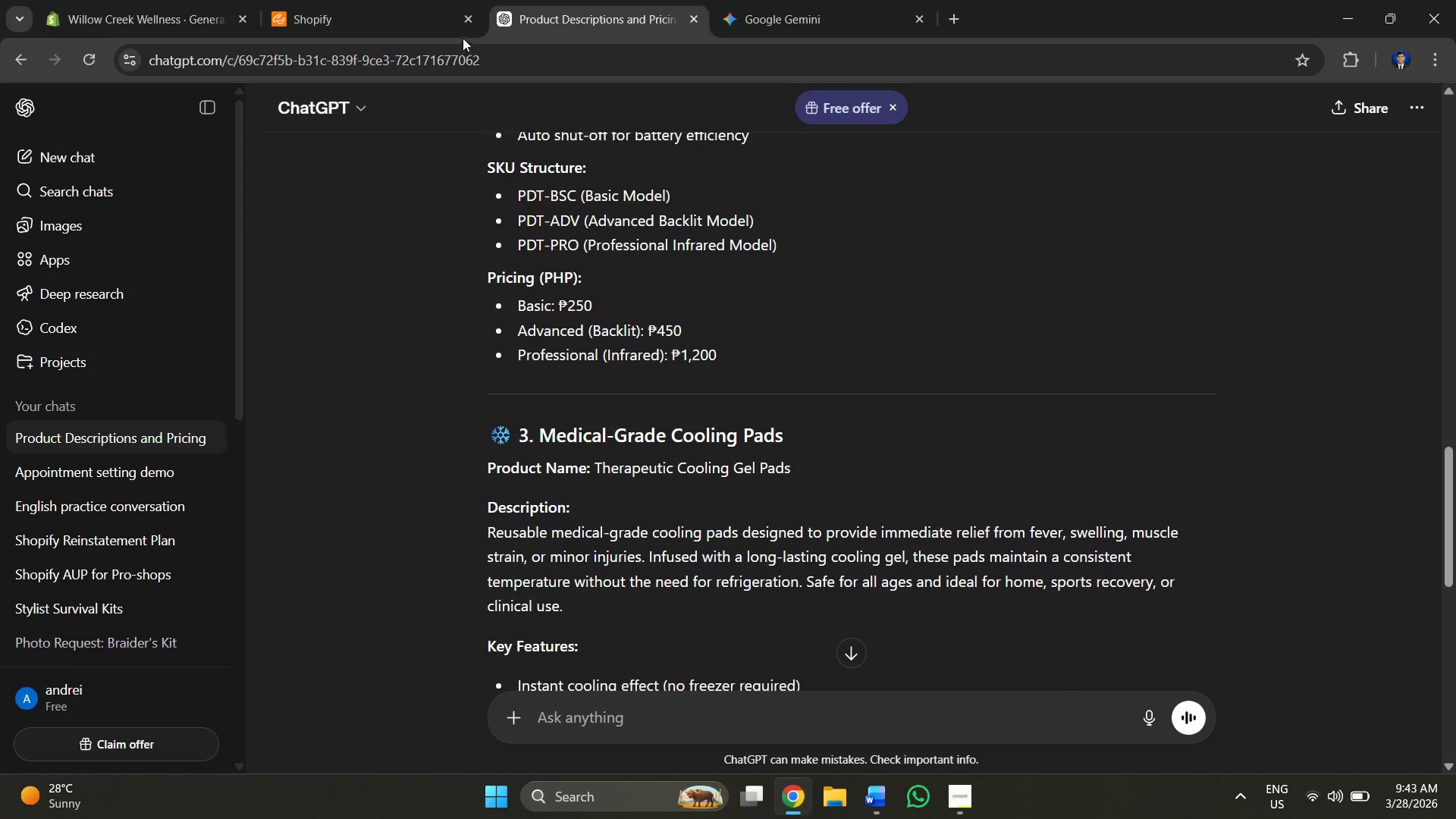 
left_click([369, 0])
 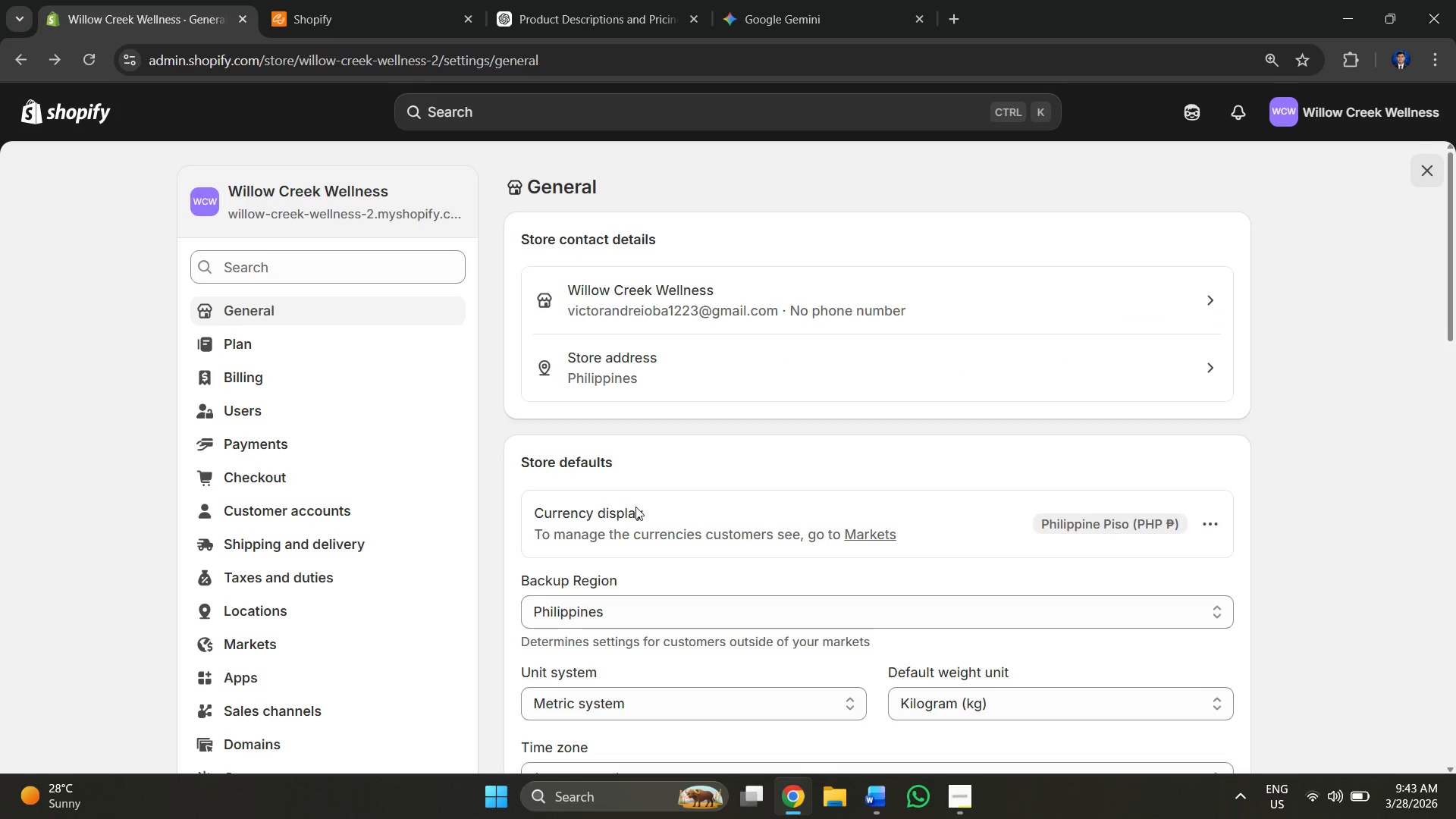 
key(Alt+Tab)
 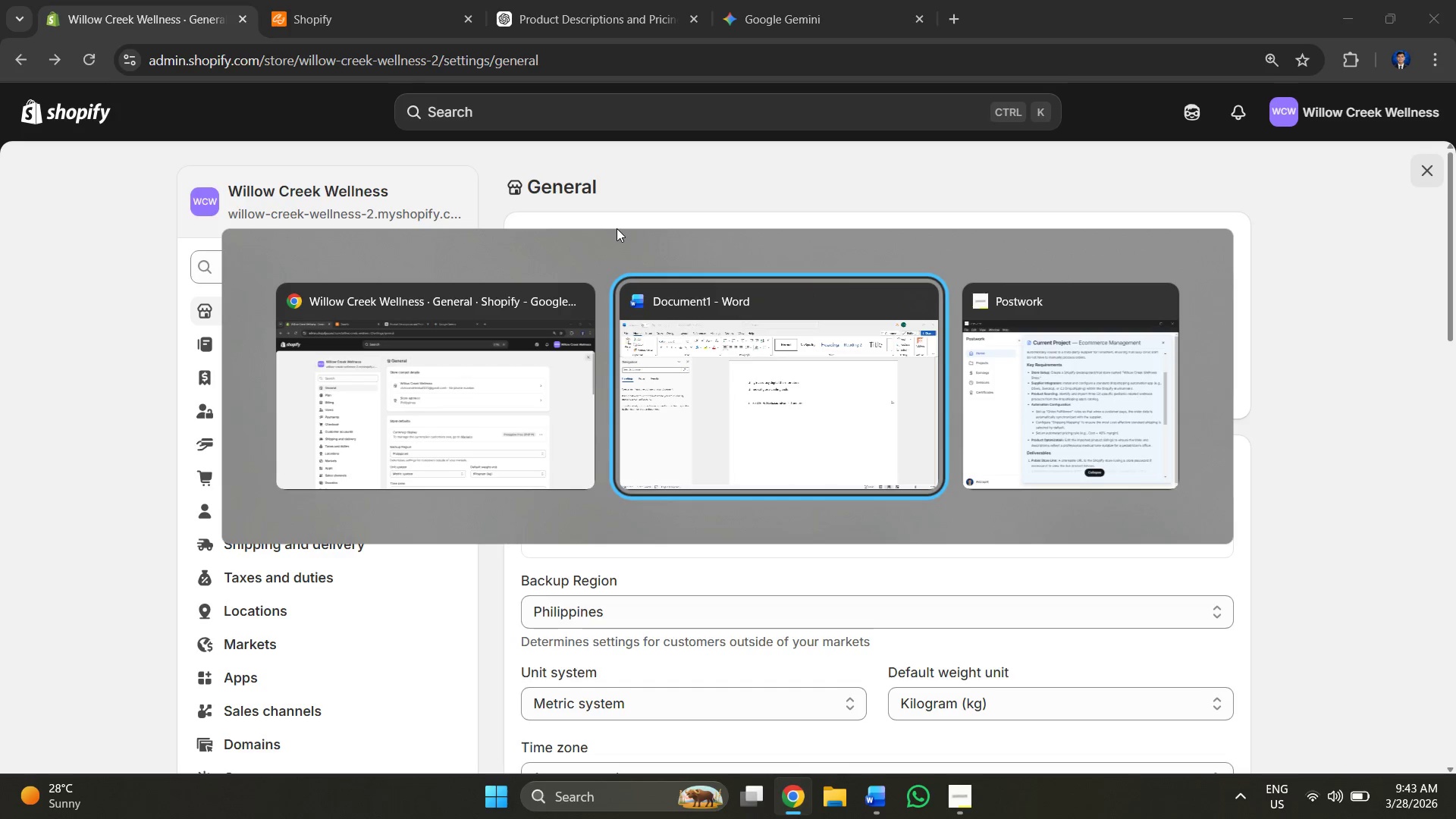 
key(Alt+Tab)